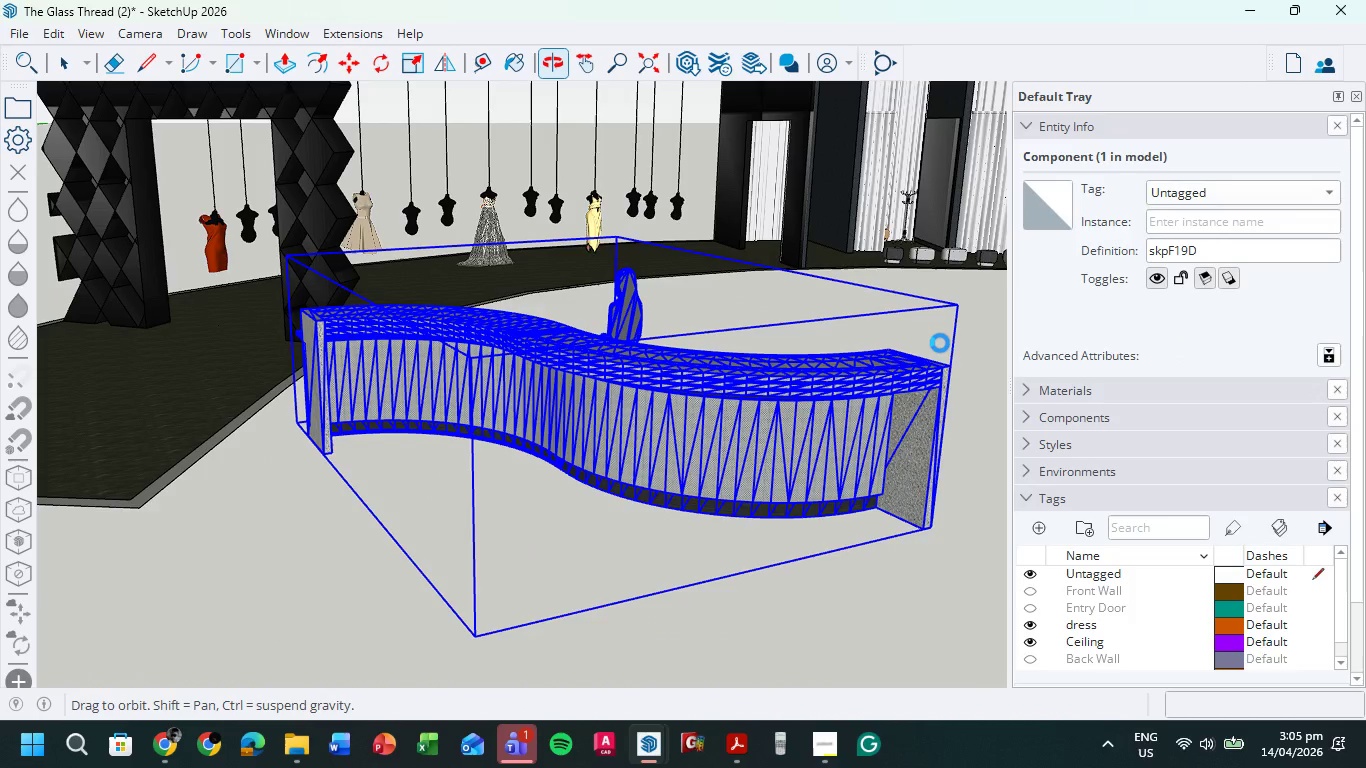 
scroll: coordinate [709, 315], scroll_direction: down, amount: 3.0
 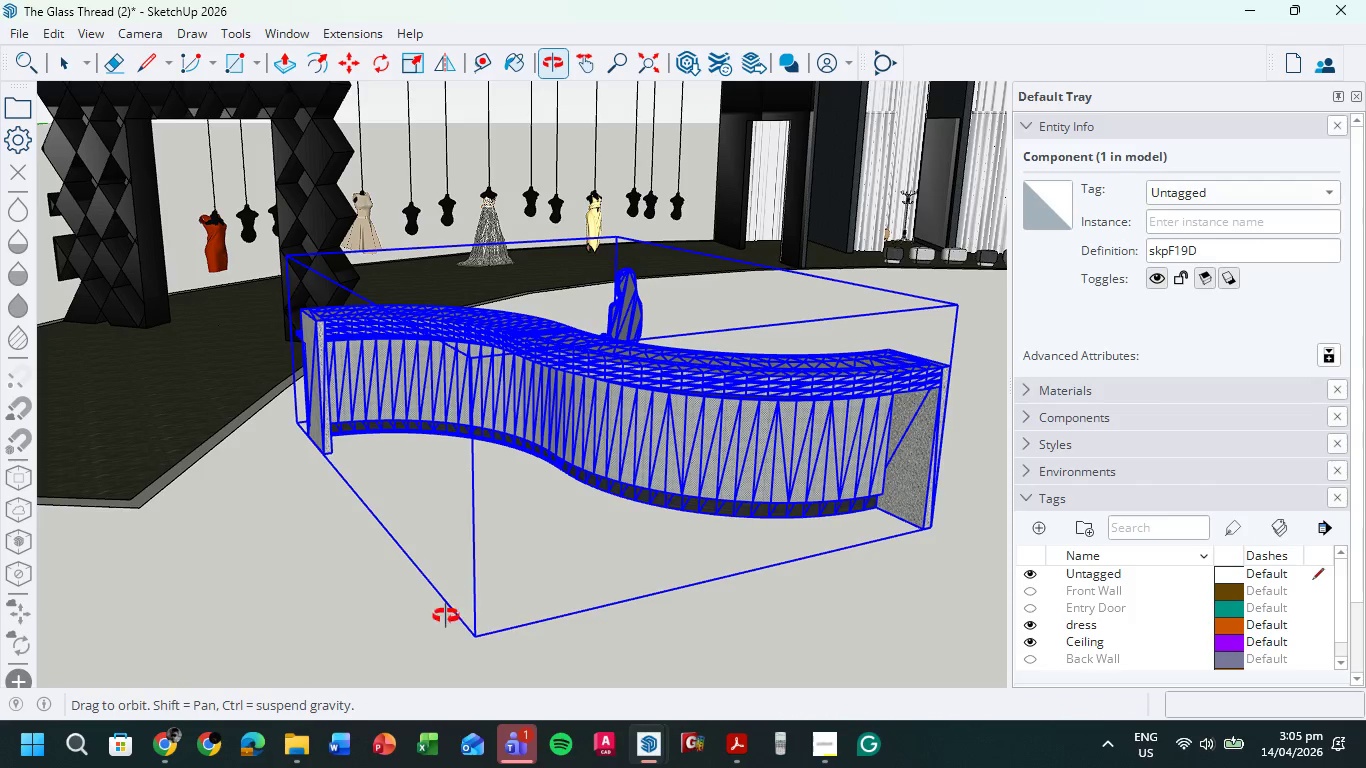 
mouse_move([556, 741])
 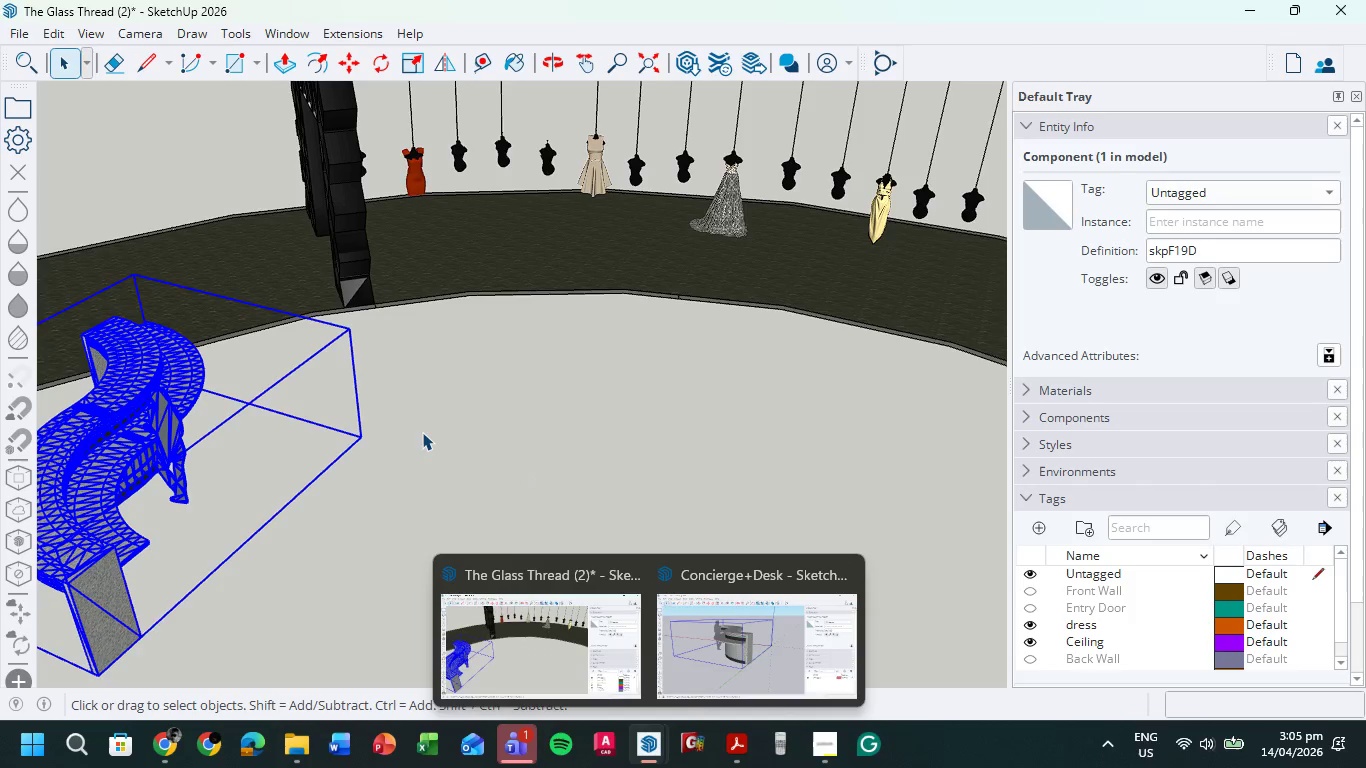 
scroll: coordinate [359, 429], scroll_direction: down, amount: 6.0
 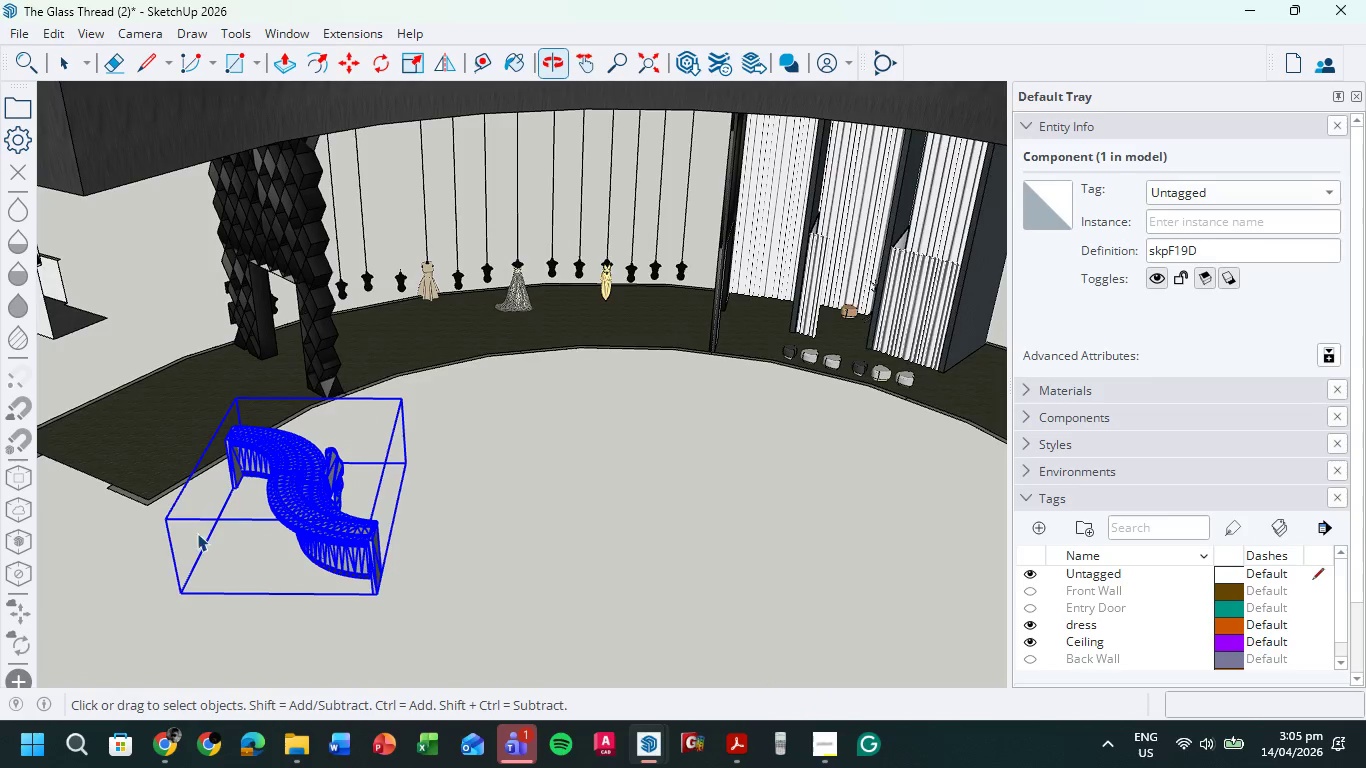 
scroll: coordinate [193, 528], scroll_direction: up, amount: 10.0
 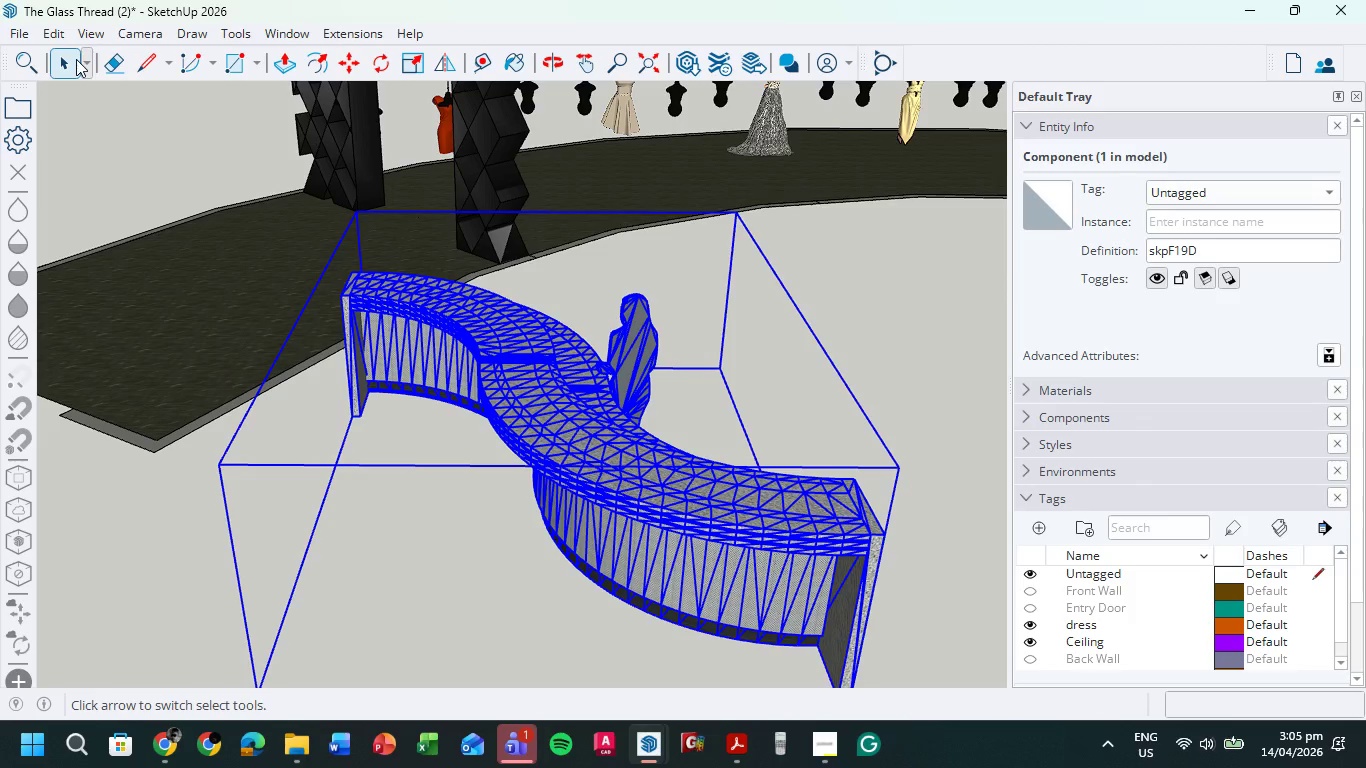 
left_click([76, 59])
 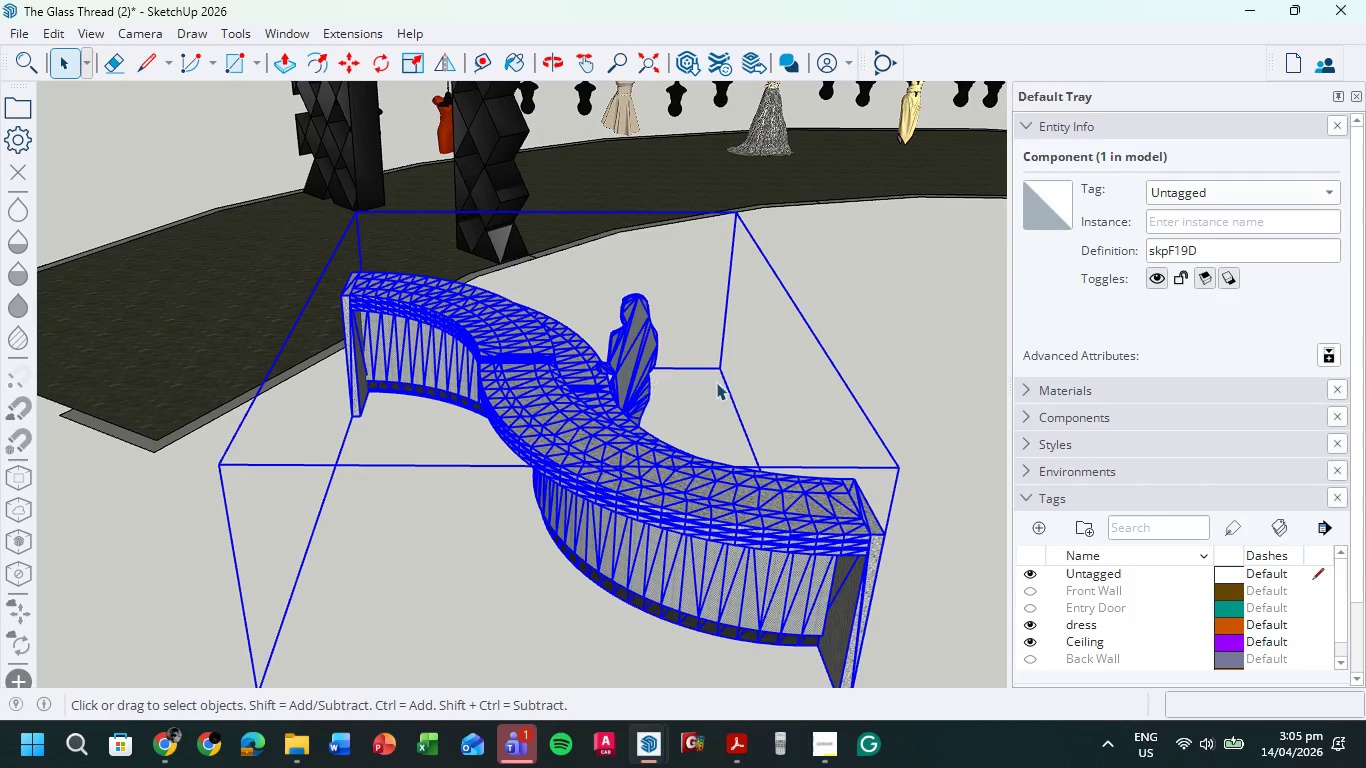 
triple_click([721, 382])
 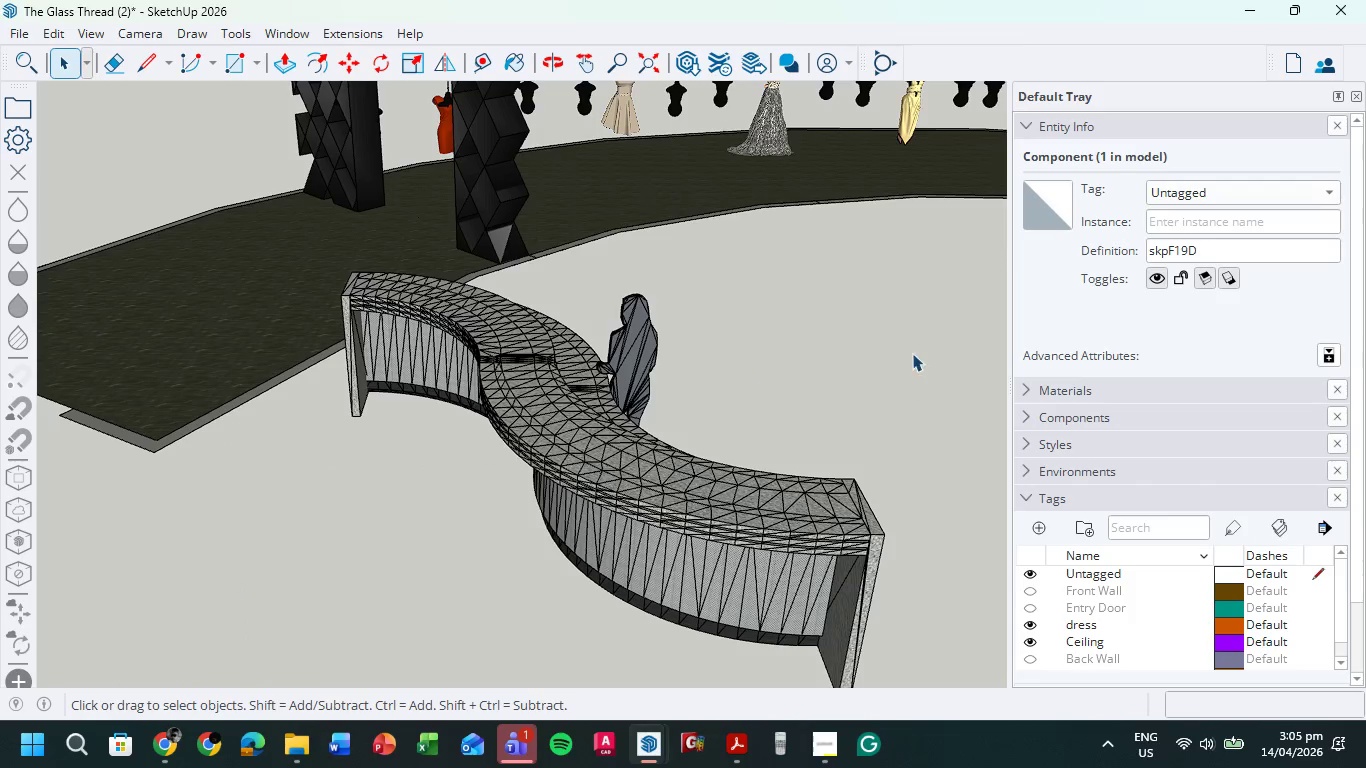 
triple_click([910, 350])
 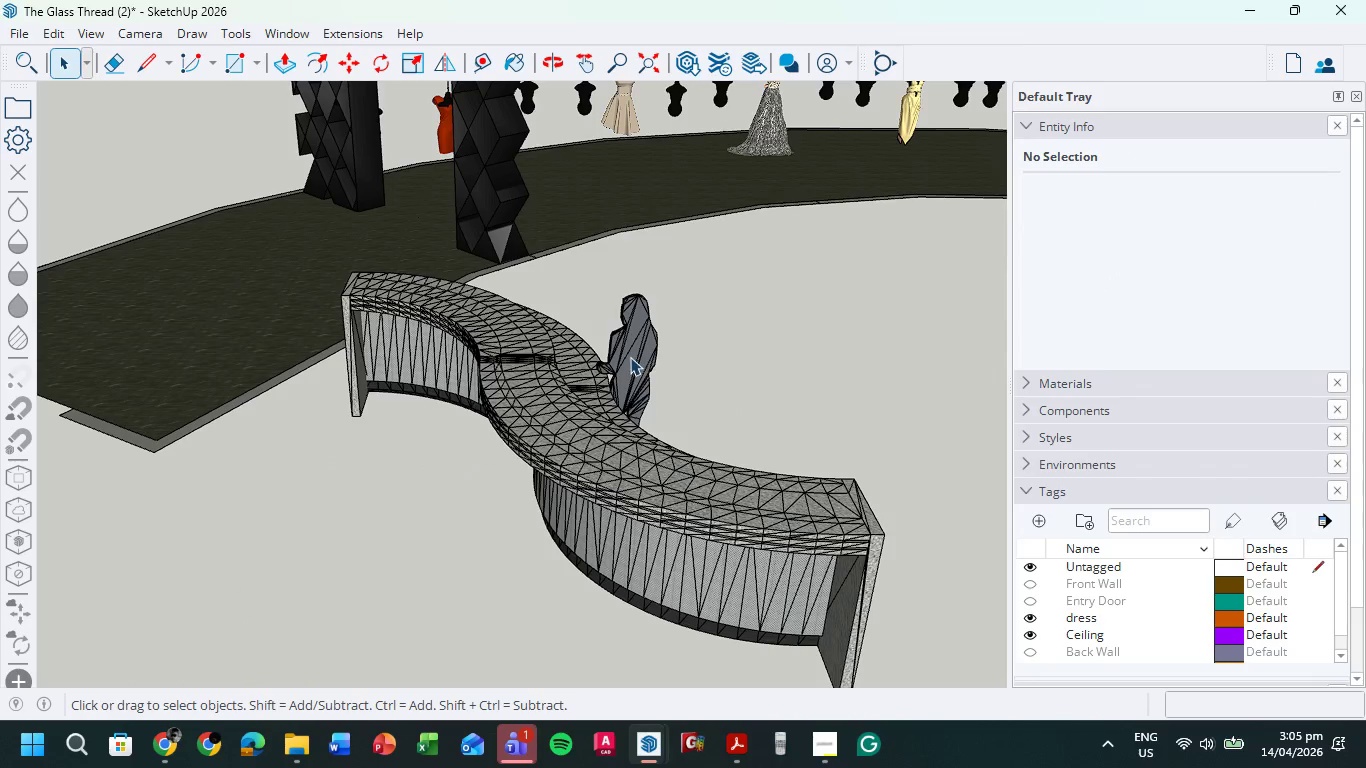 
double_click([630, 357])
 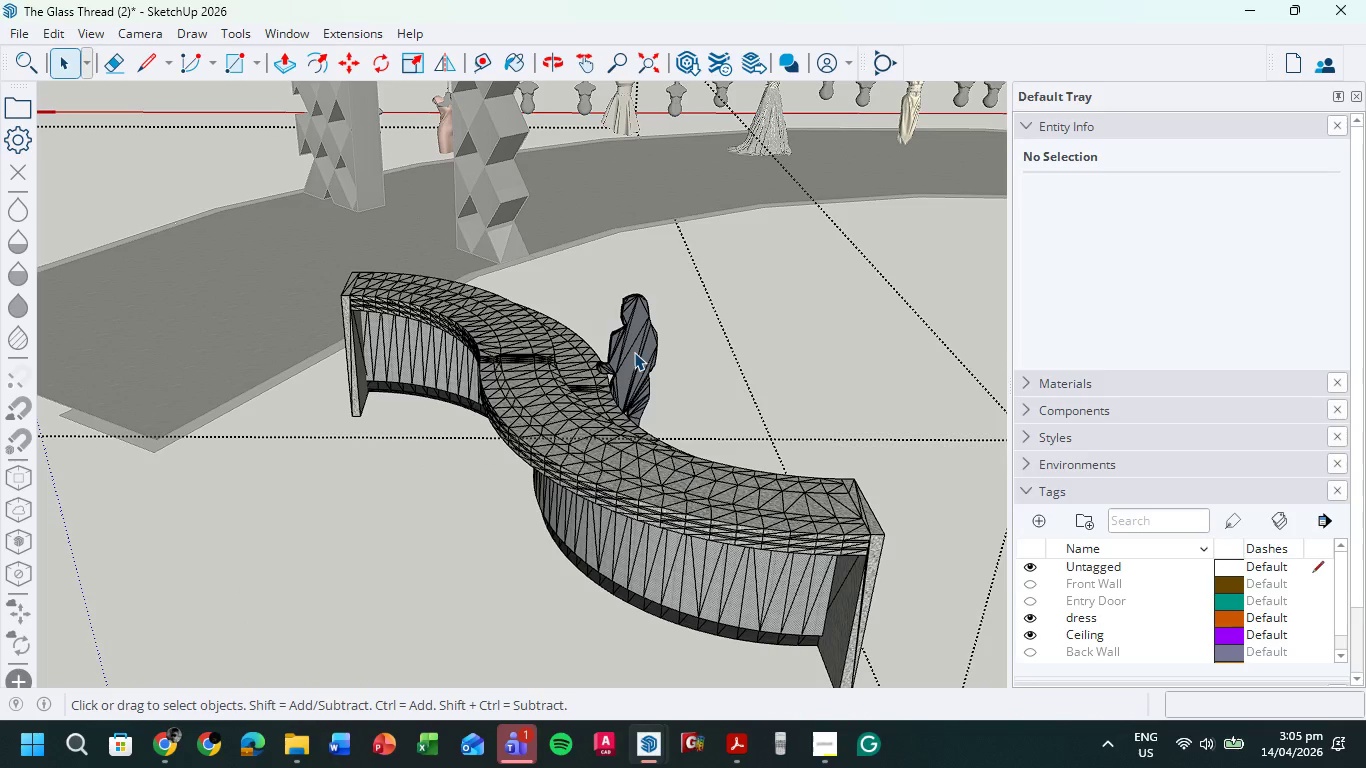 
left_click([634, 351])
 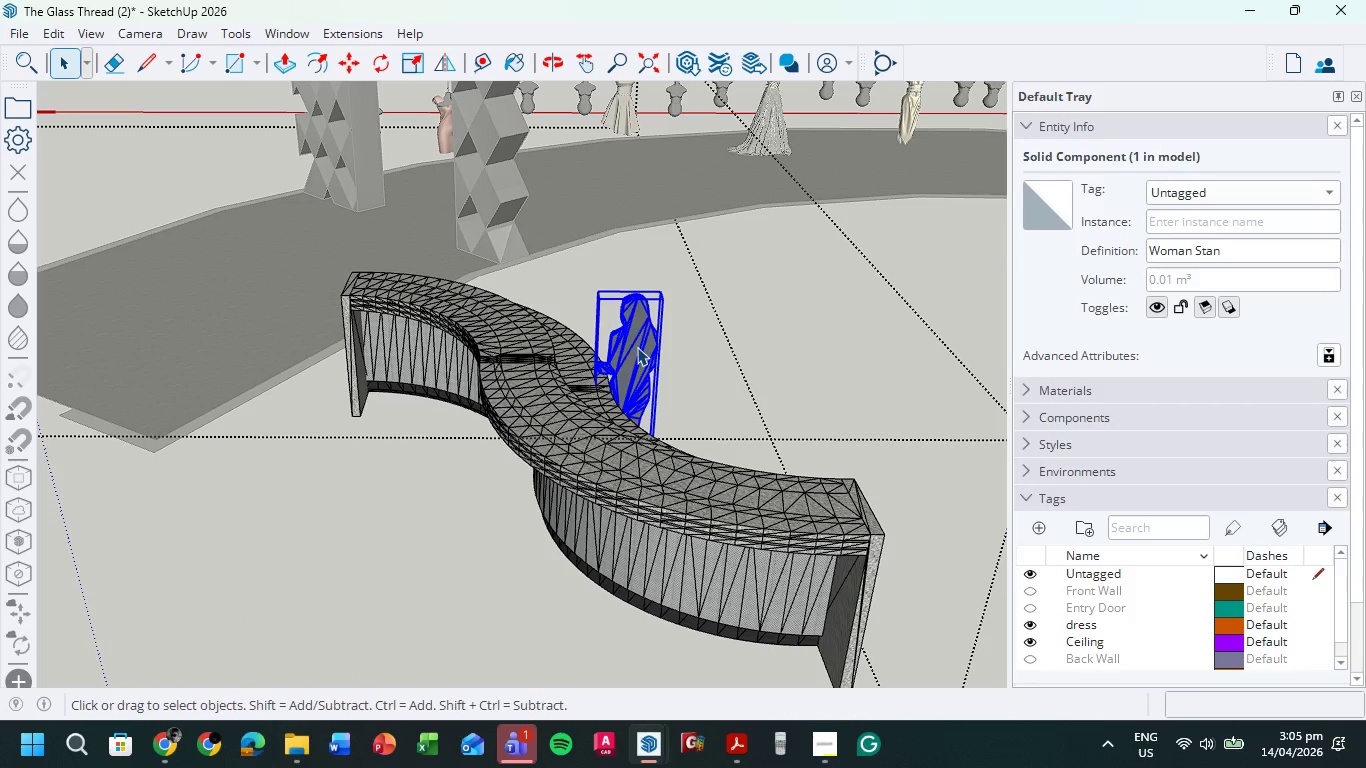 
key(Delete)
 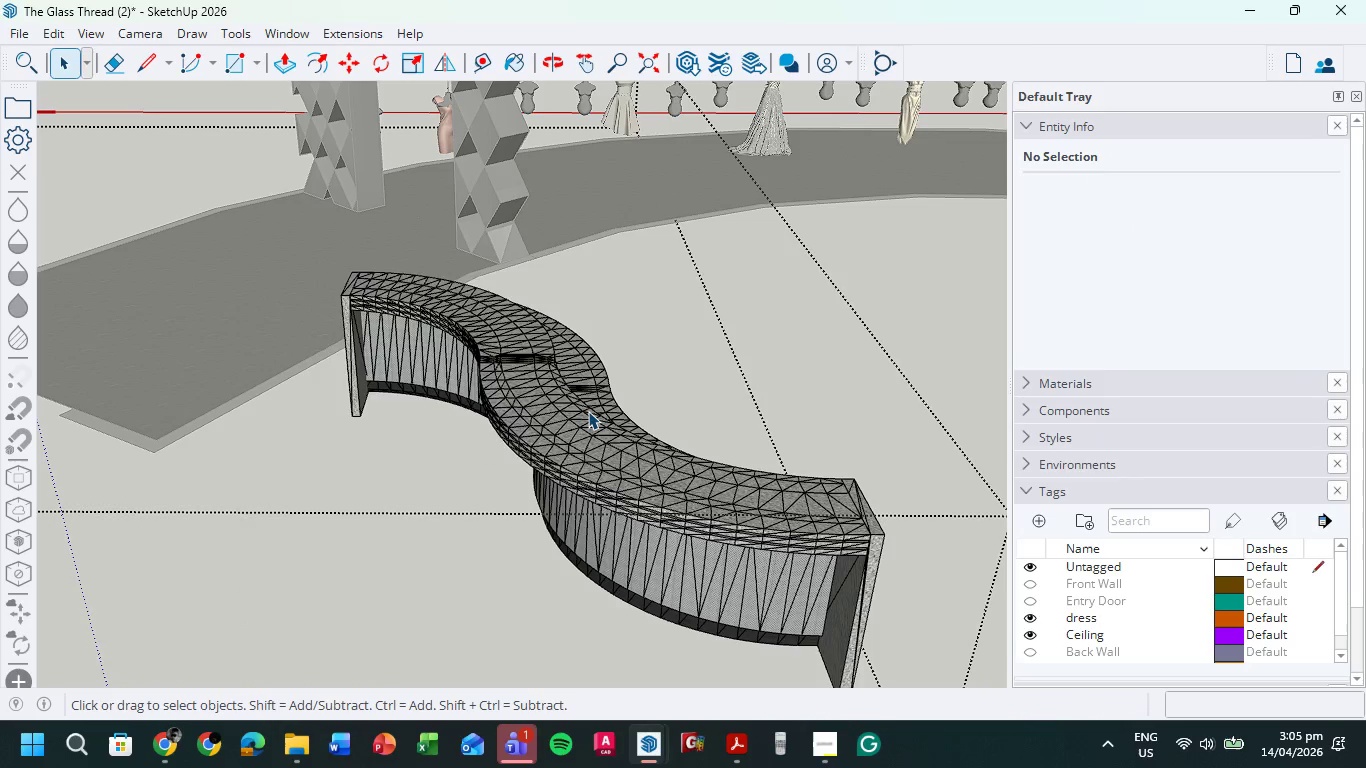 
double_click([588, 411])
 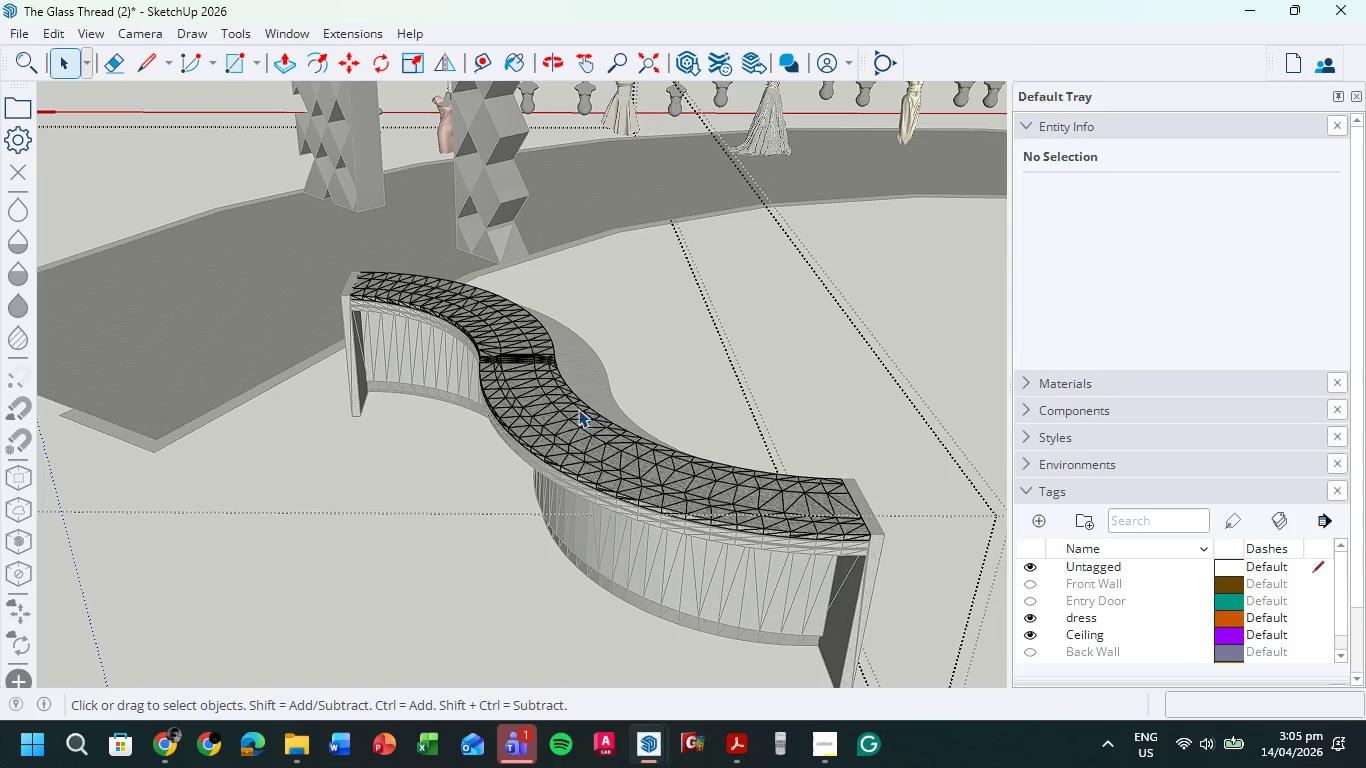 
left_click([545, 411])
 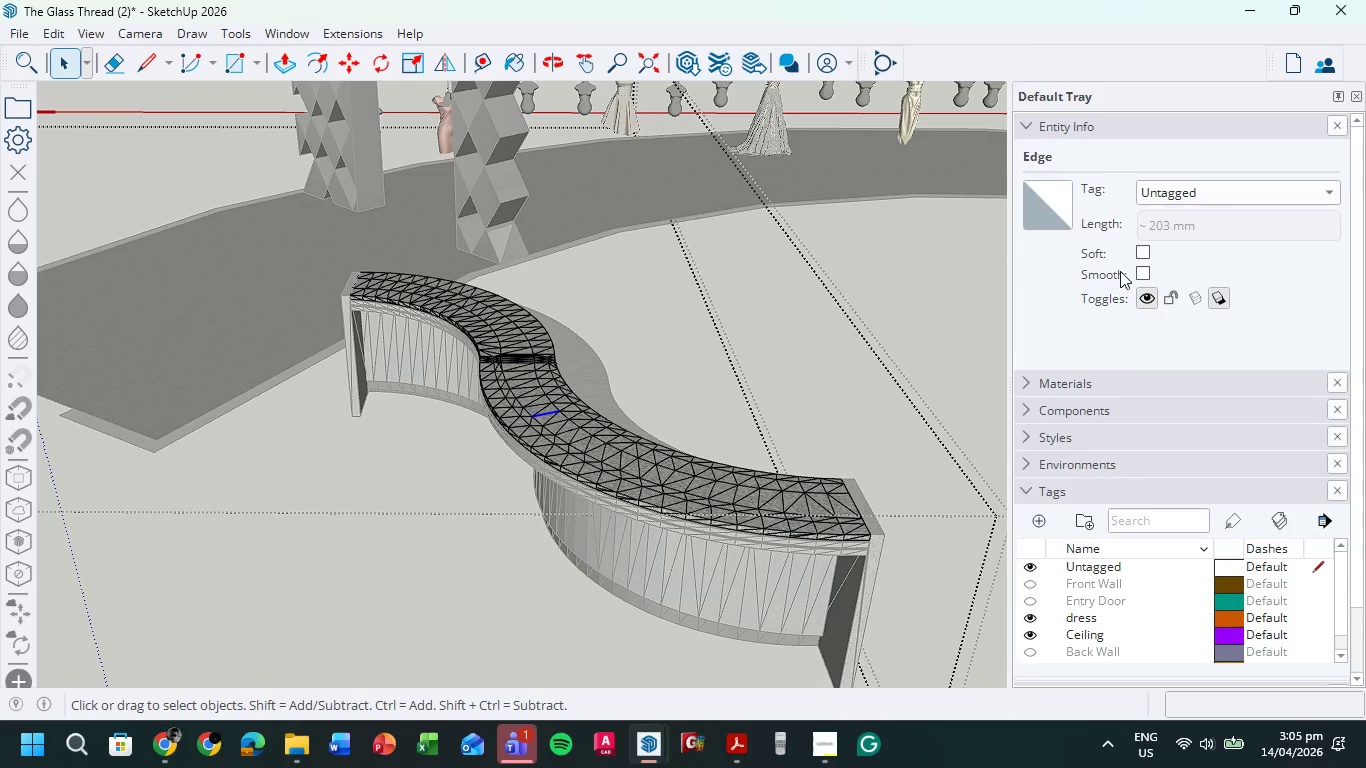 
left_click([1139, 274])
 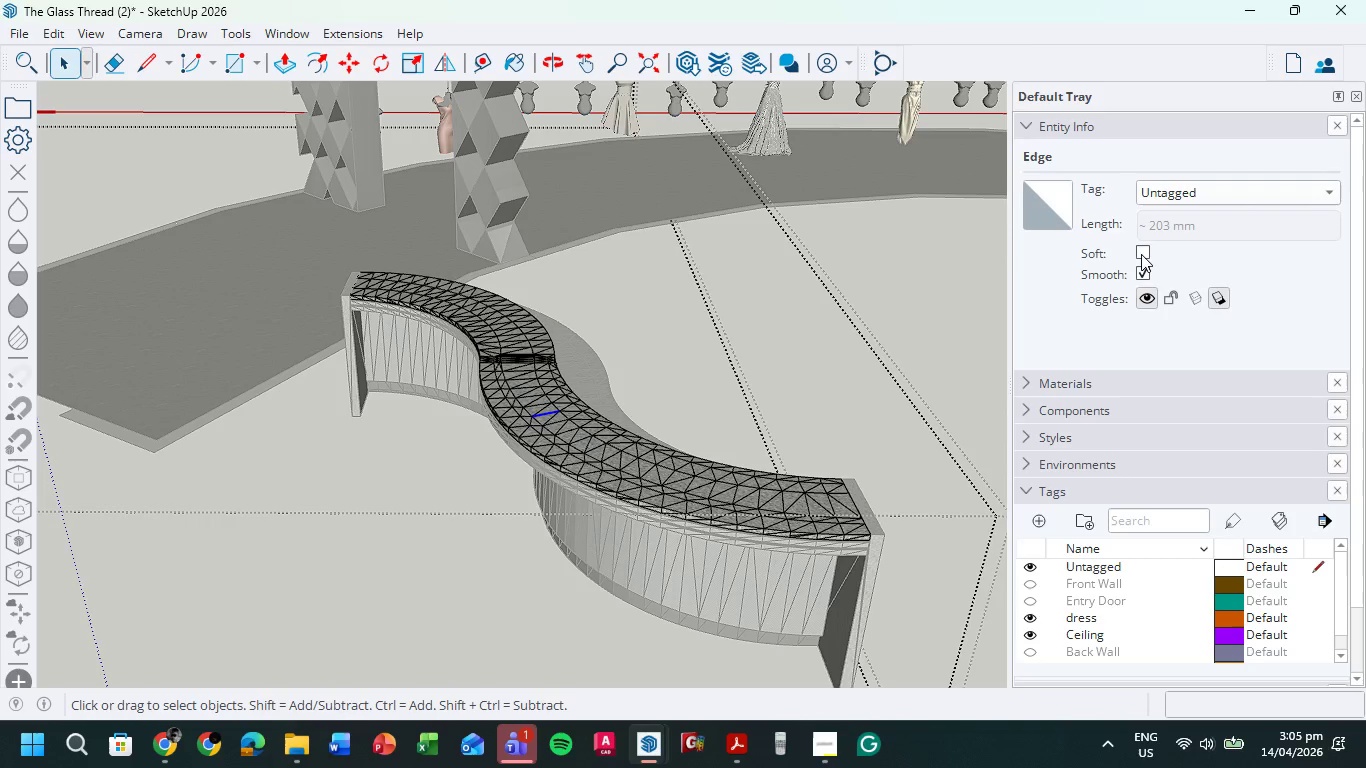 
left_click([1141, 253])
 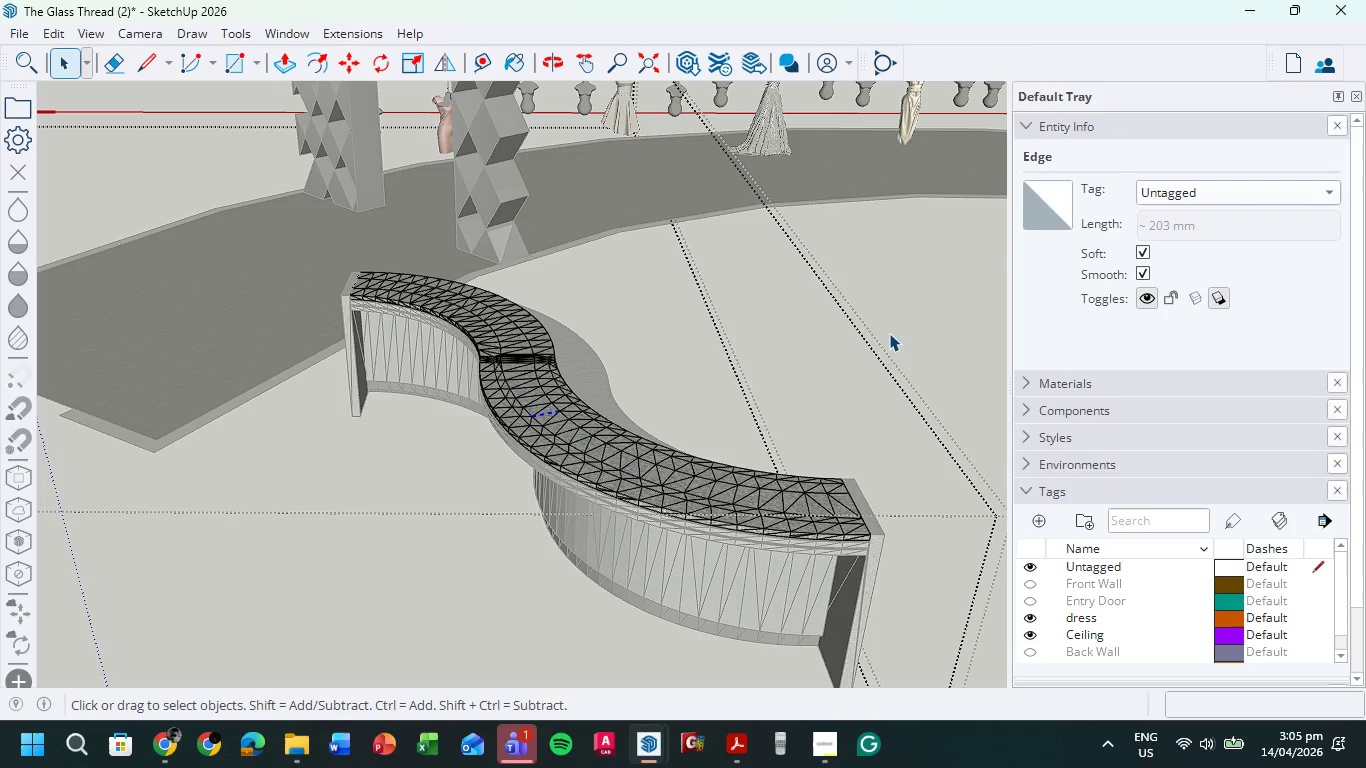 
left_click([889, 333])
 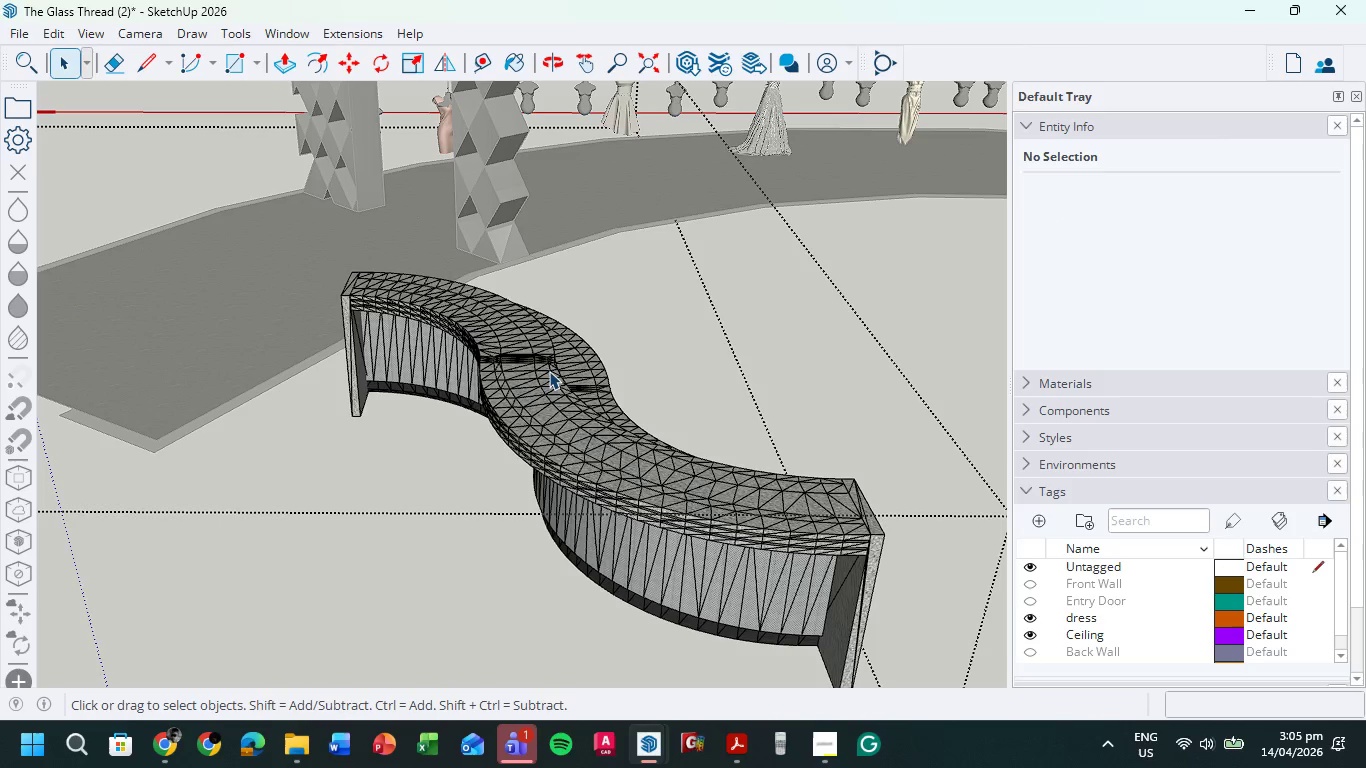 
left_click([549, 371])
 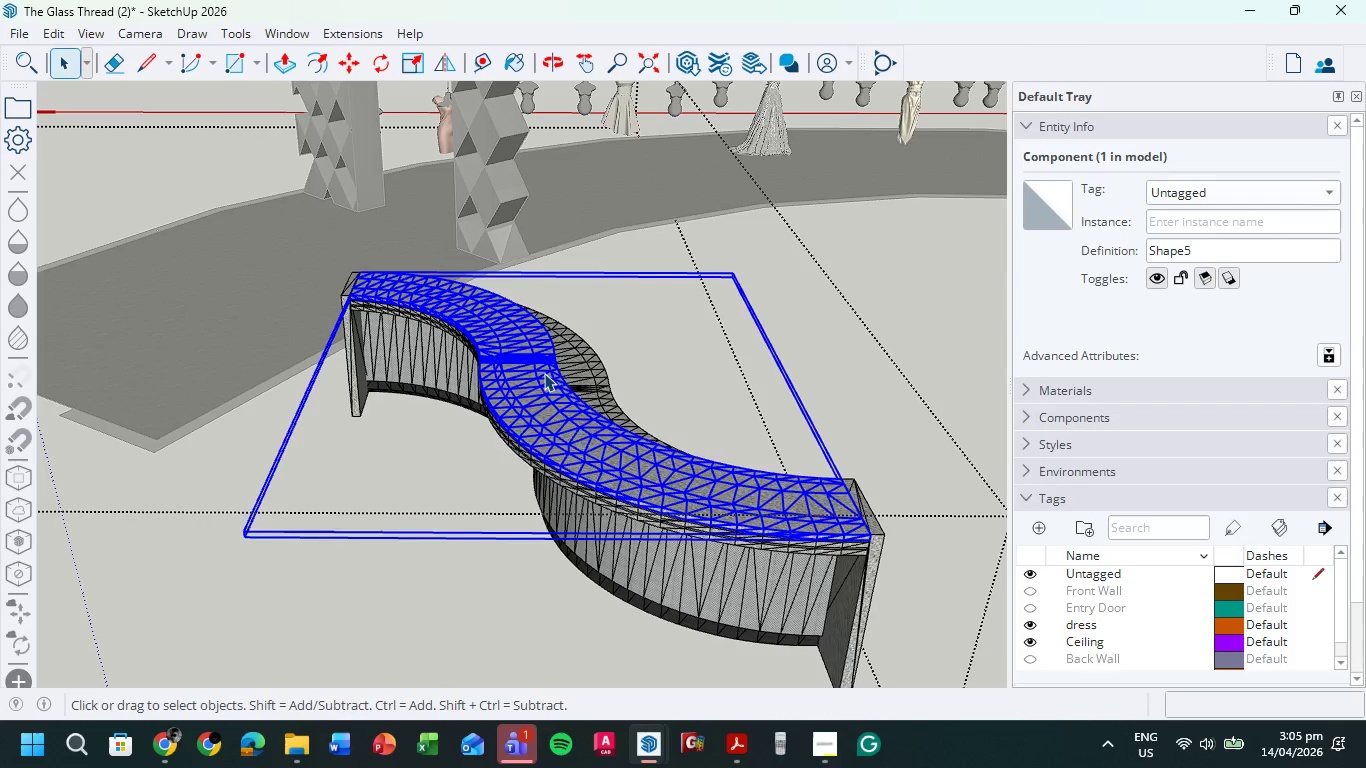 
key(Control+A)
 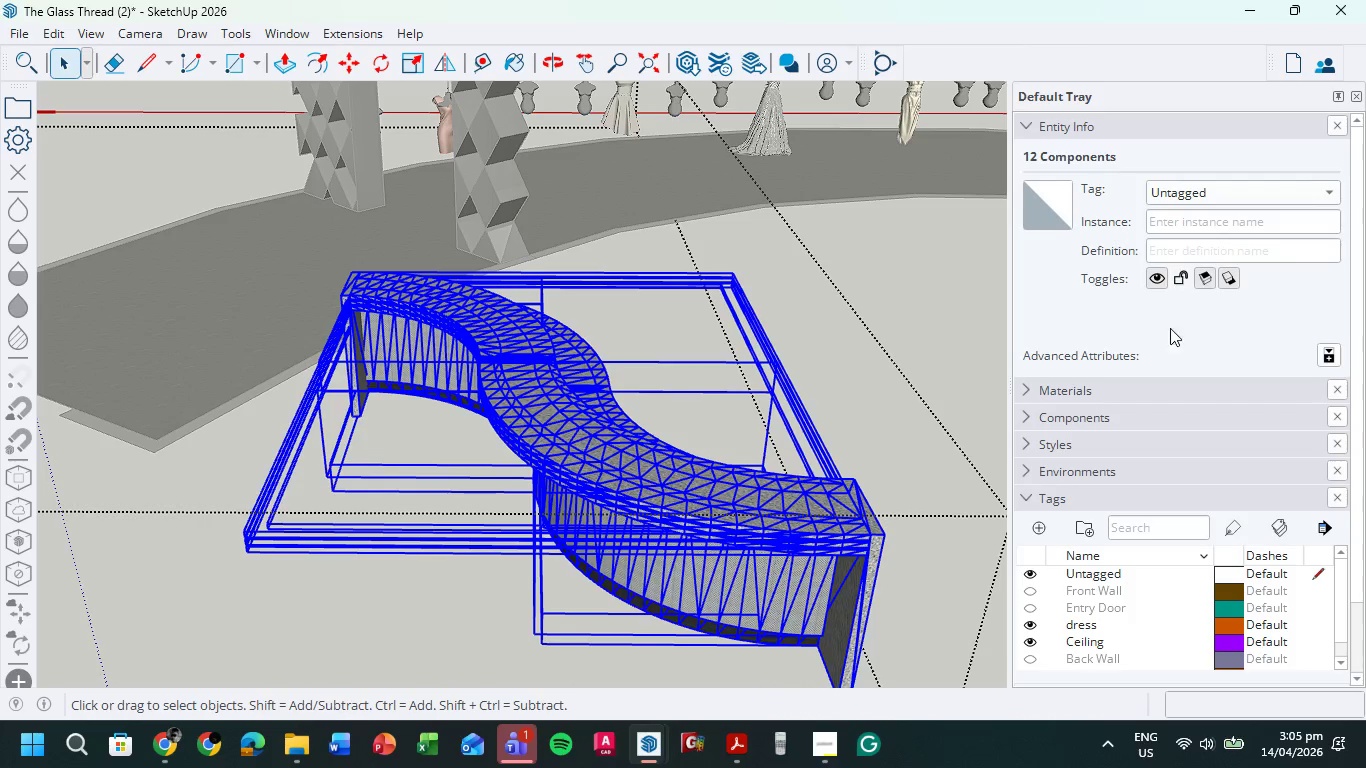 
left_click([1327, 356])
 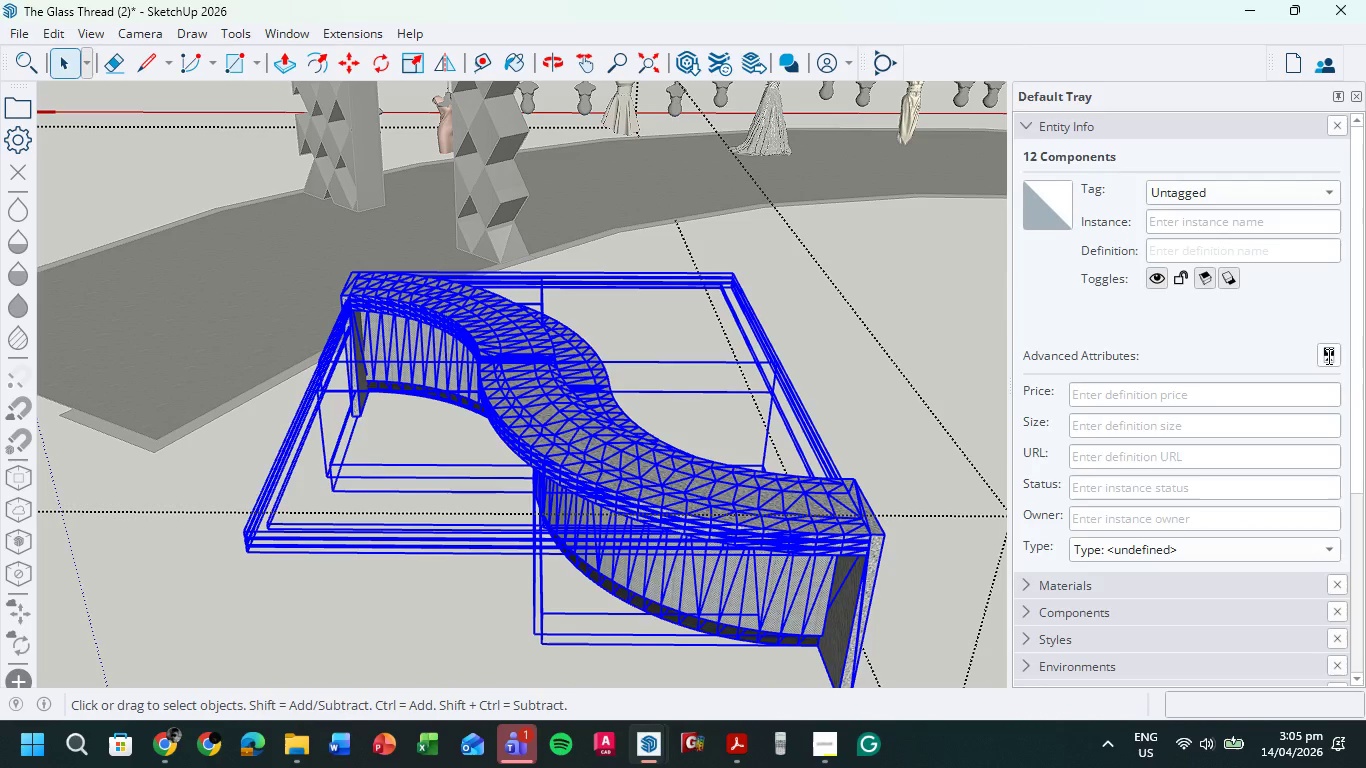 
left_click([1327, 356])
 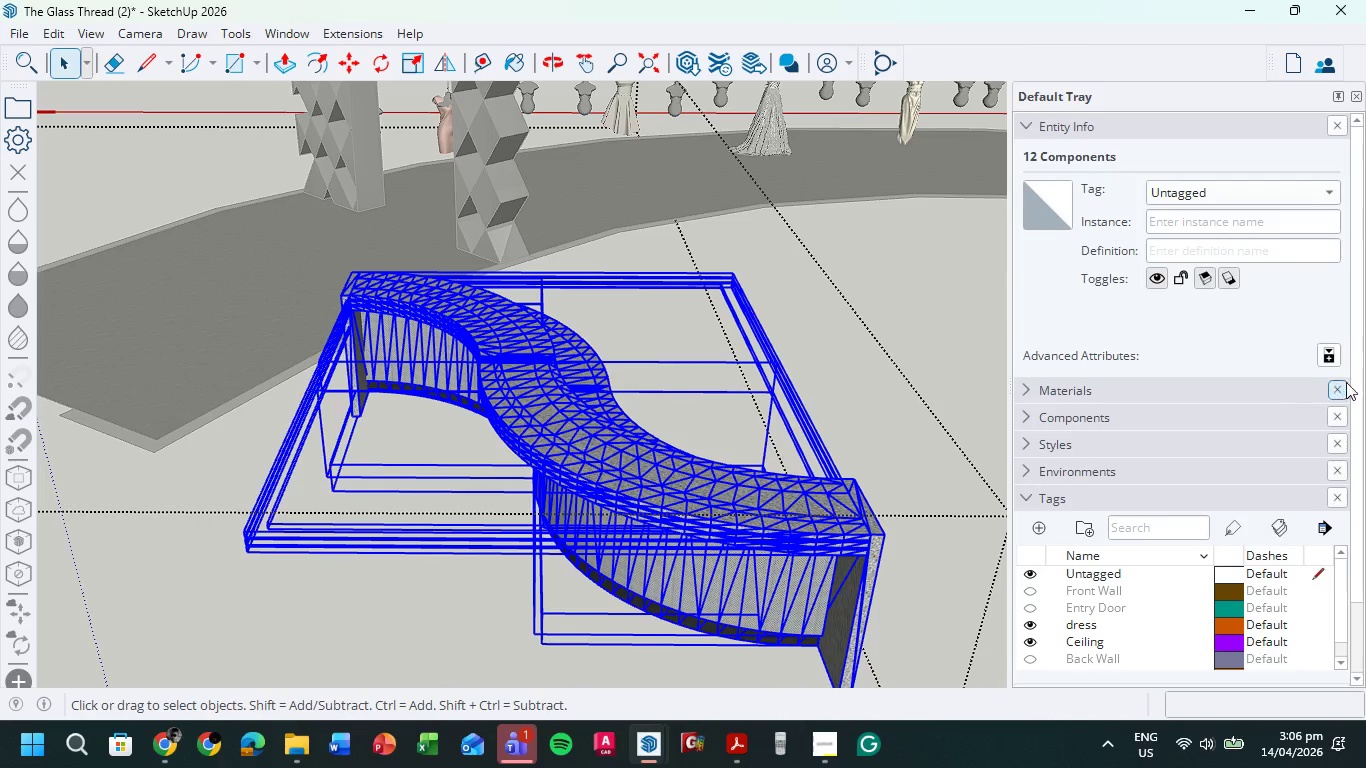 
left_click([1255, 385])
 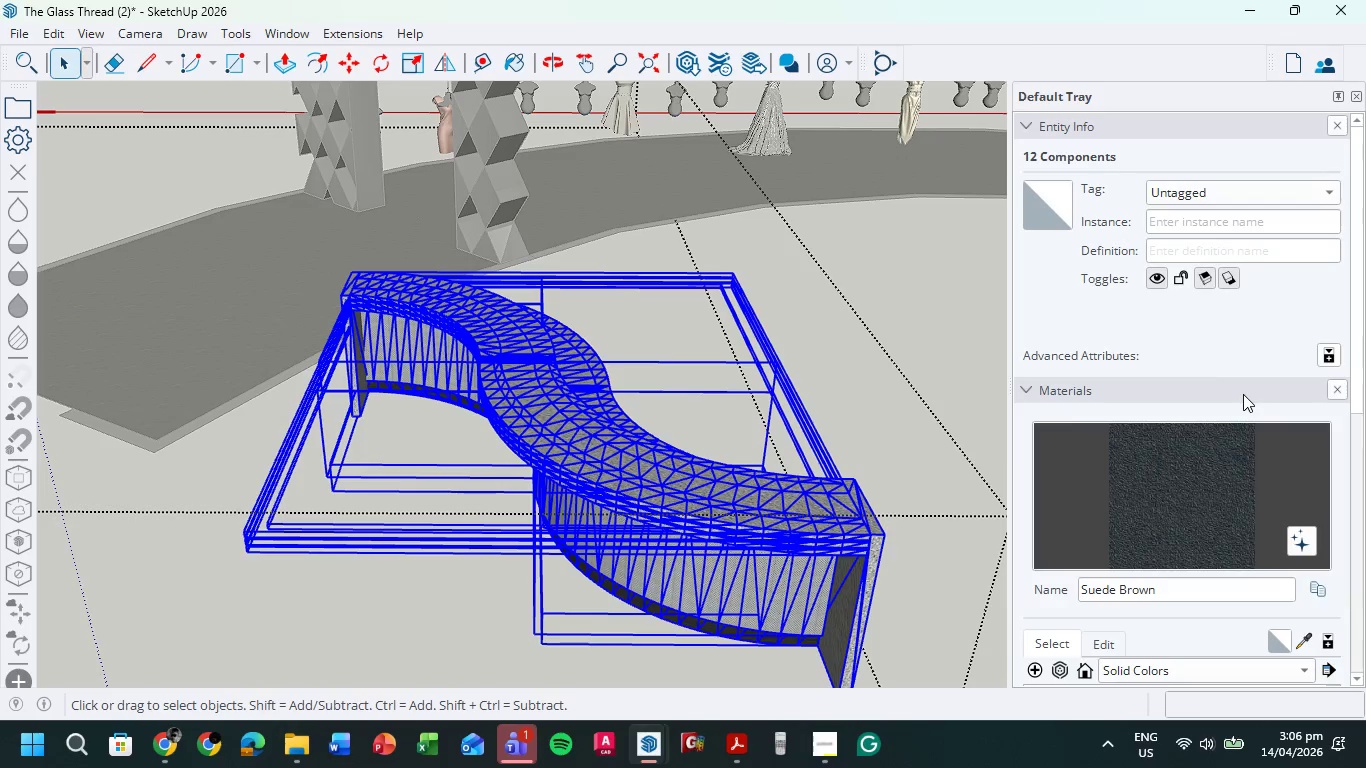 
left_click([1242, 395])
 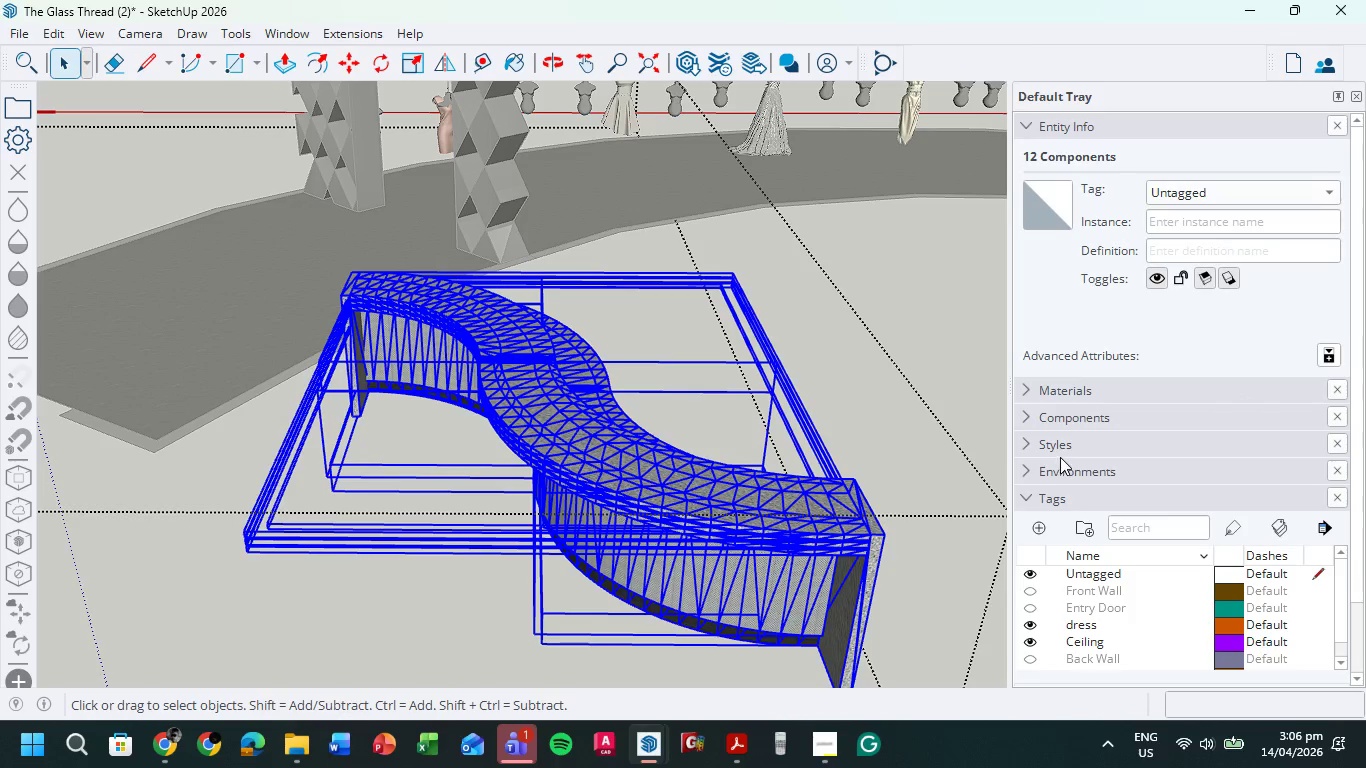 
left_click([1067, 451])
 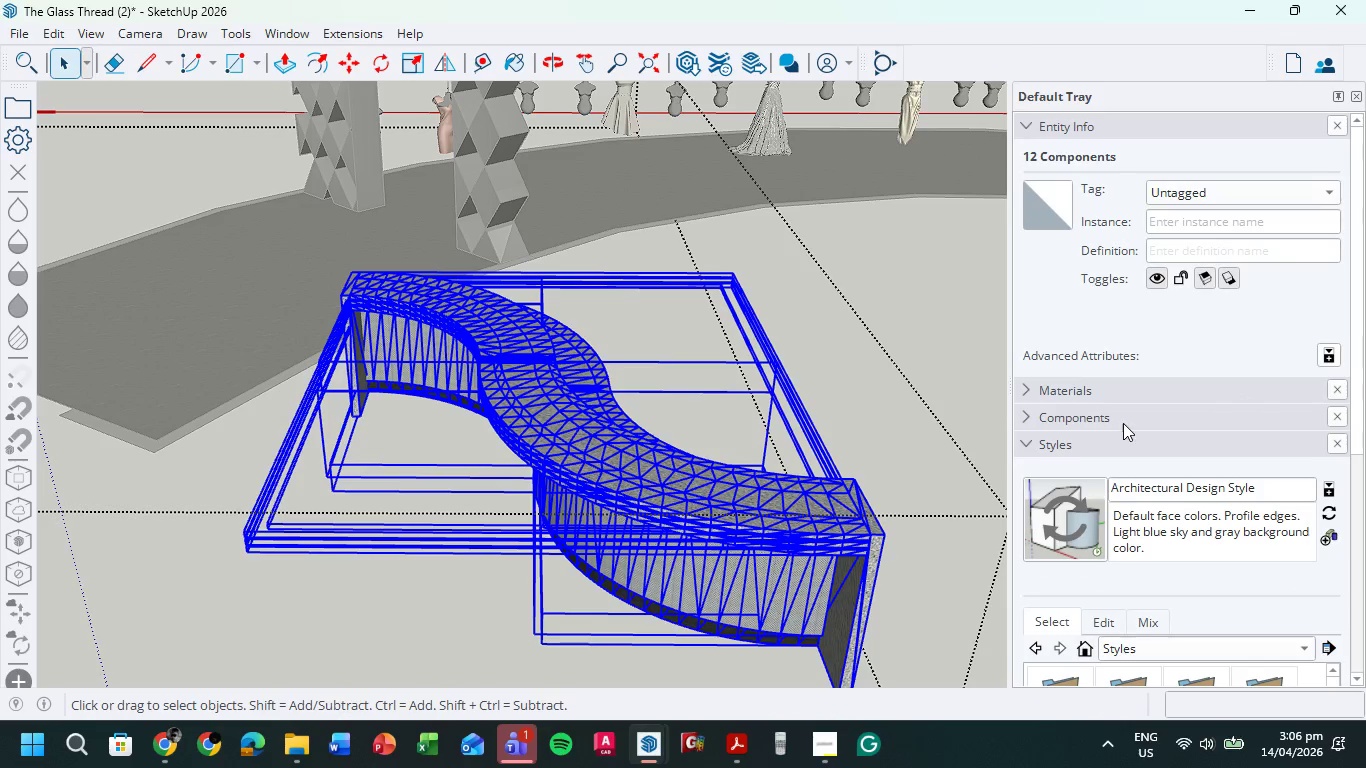 
scroll: coordinate [1254, 469], scroll_direction: down, amount: 3.0
 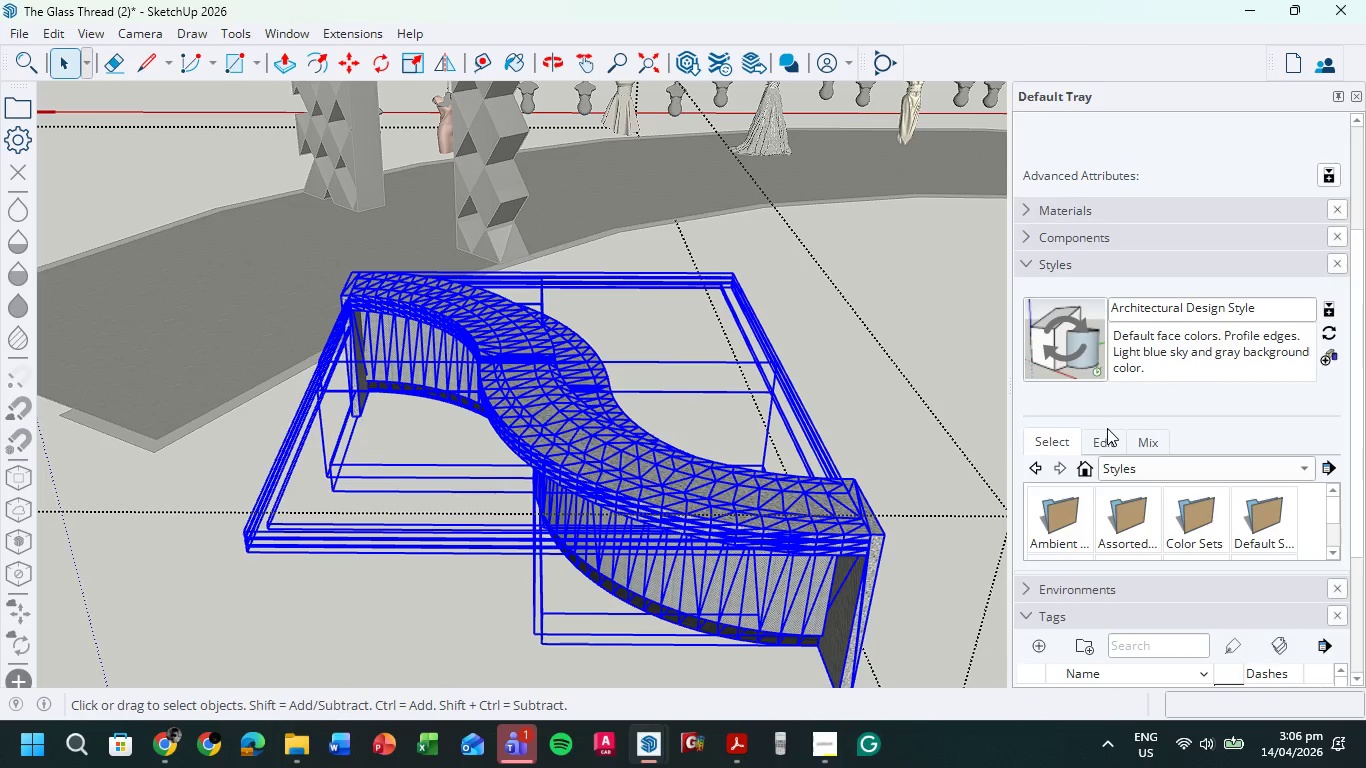 
left_click([1111, 439])
 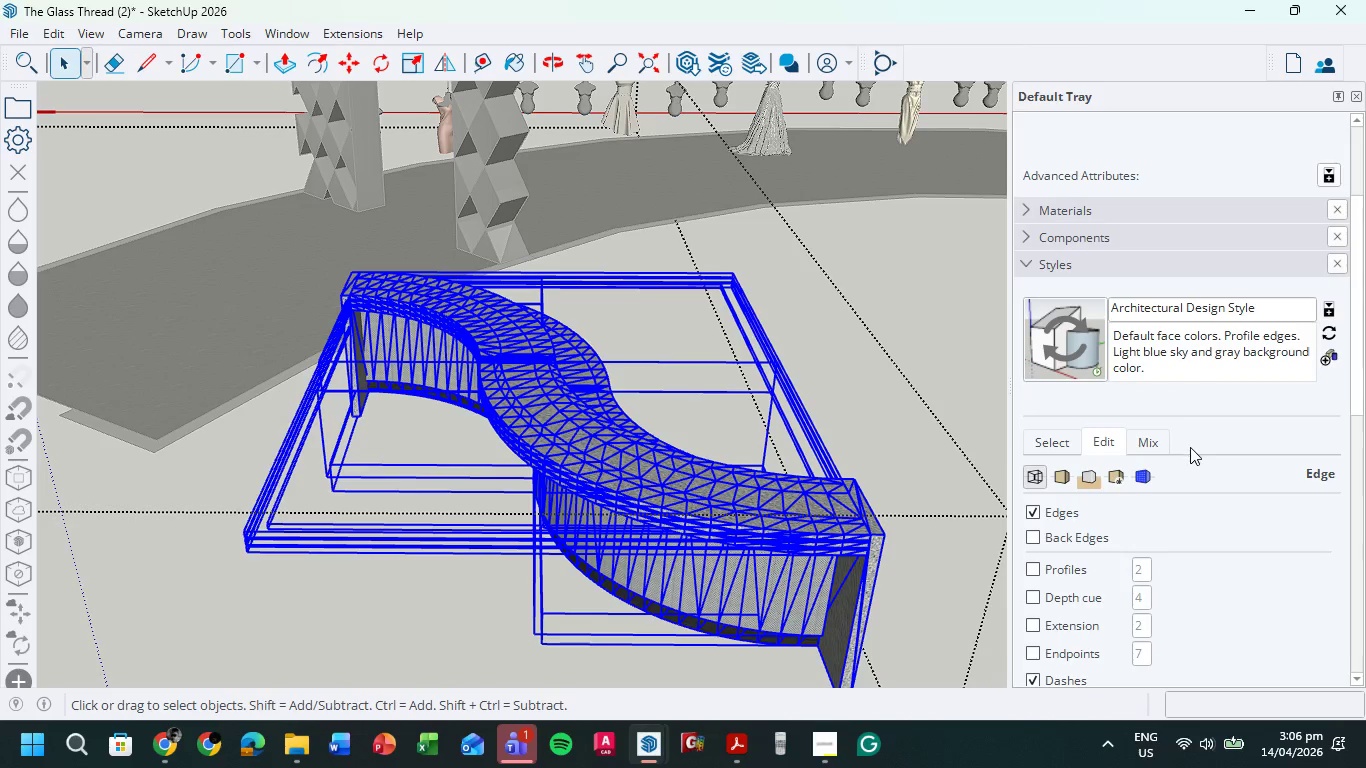 
scroll: coordinate [1182, 456], scroll_direction: down, amount: 2.0
 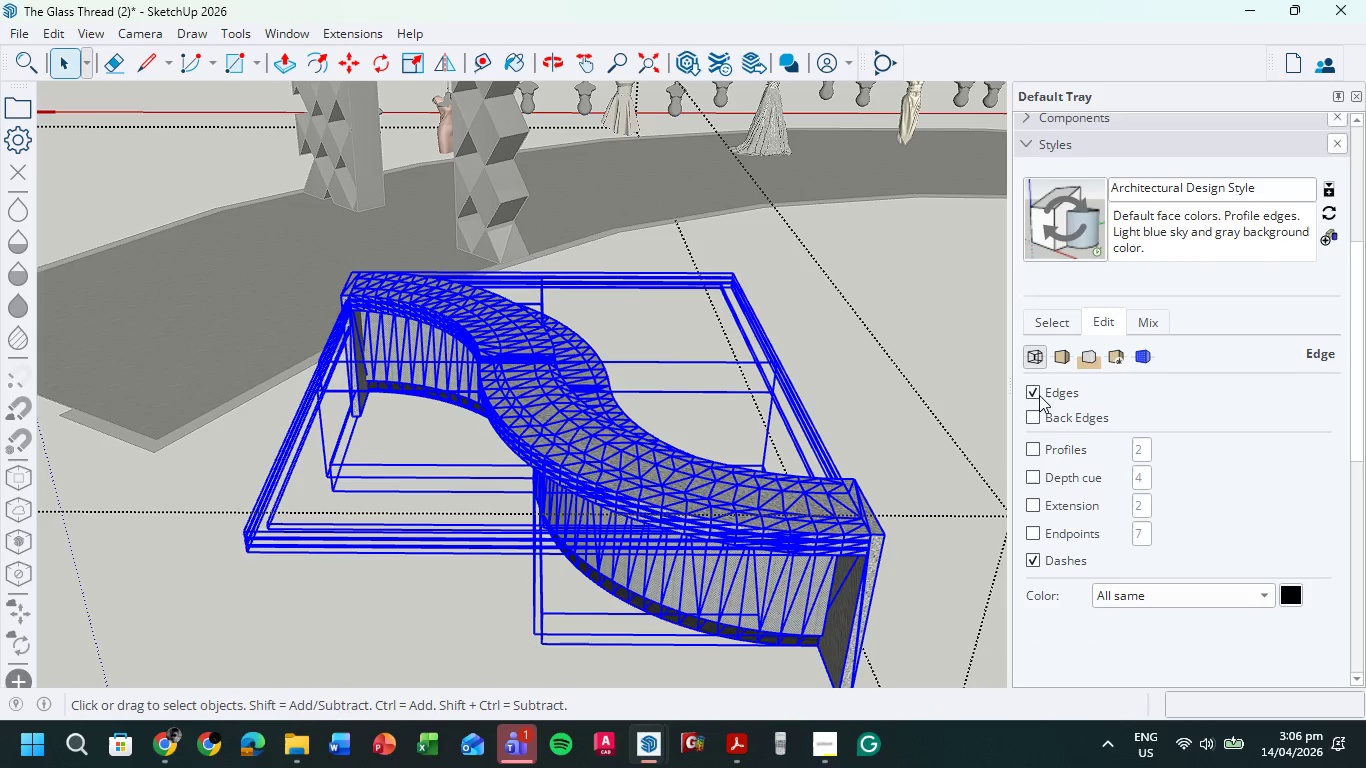 
left_click([1033, 391])
 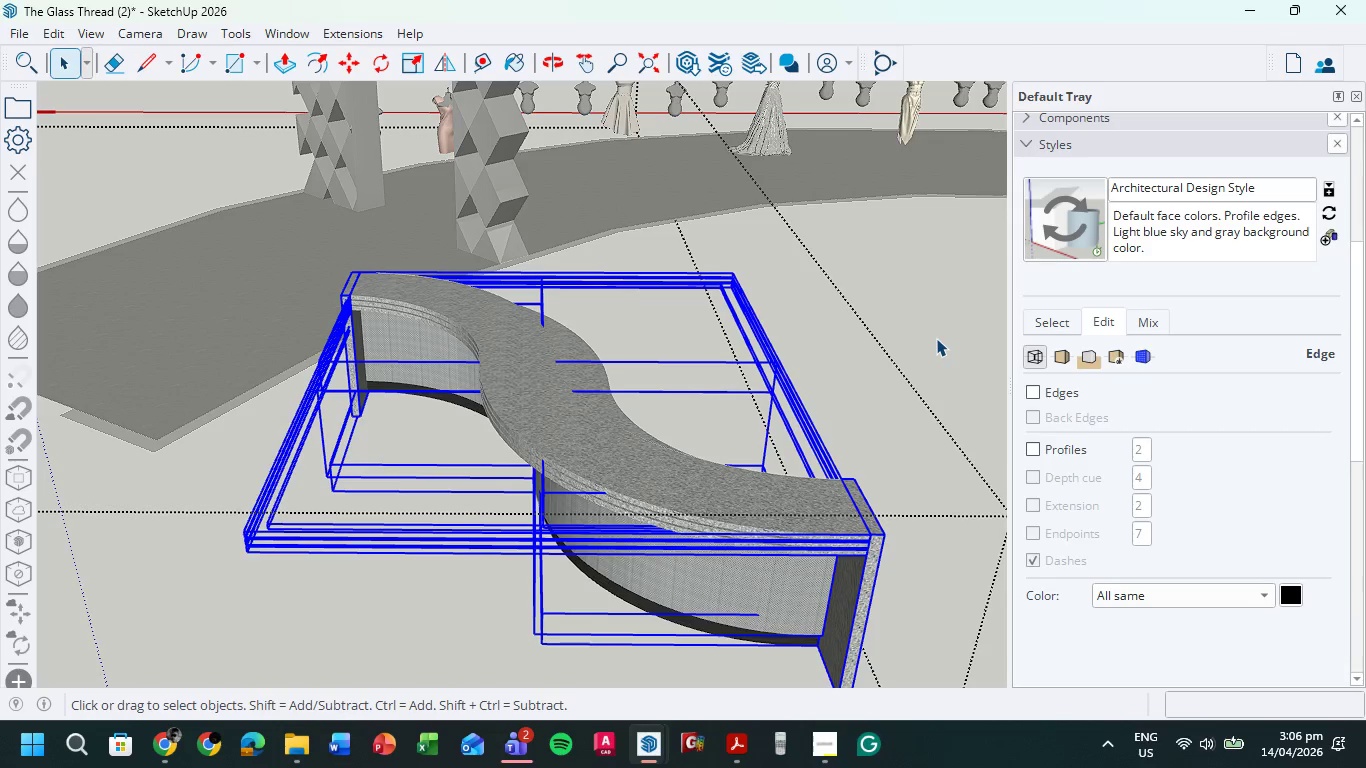 
double_click([942, 333])
 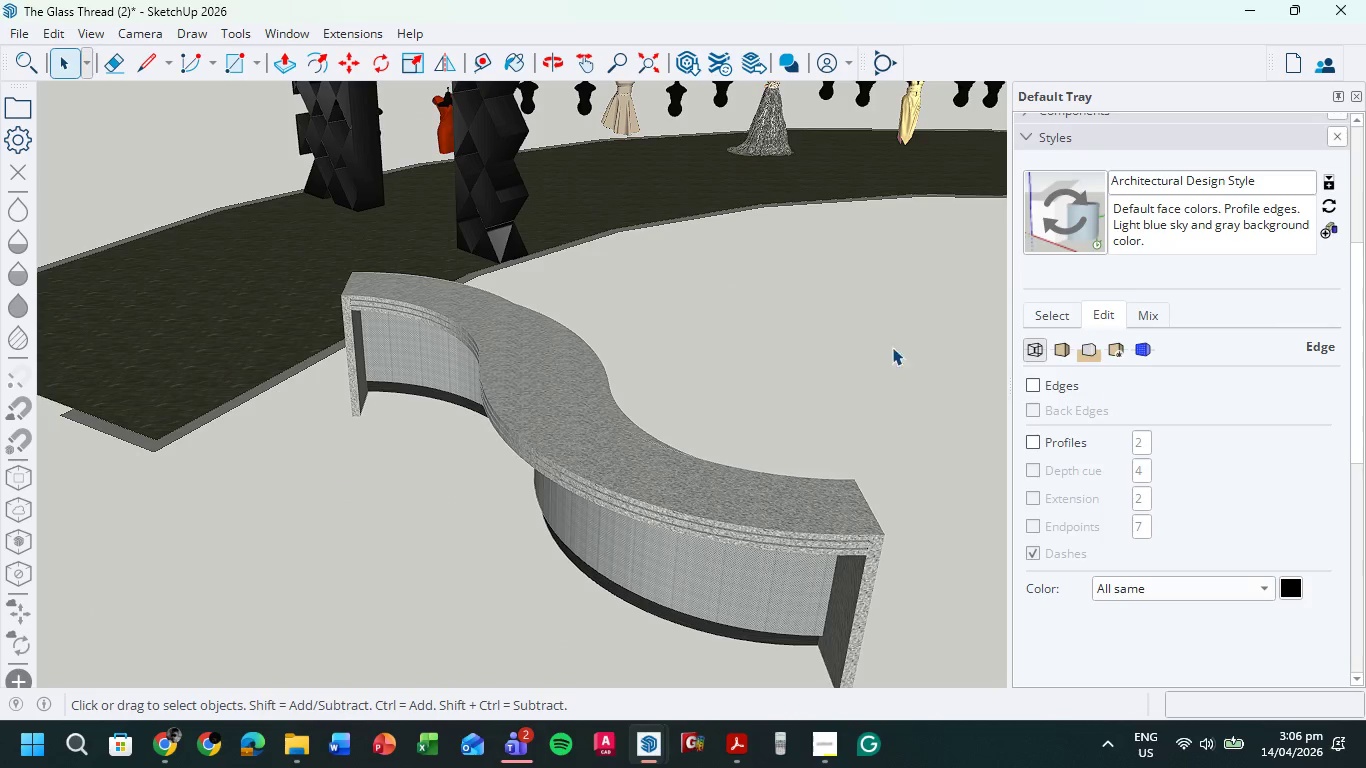 
scroll: coordinate [689, 355], scroll_direction: down, amount: 9.0
 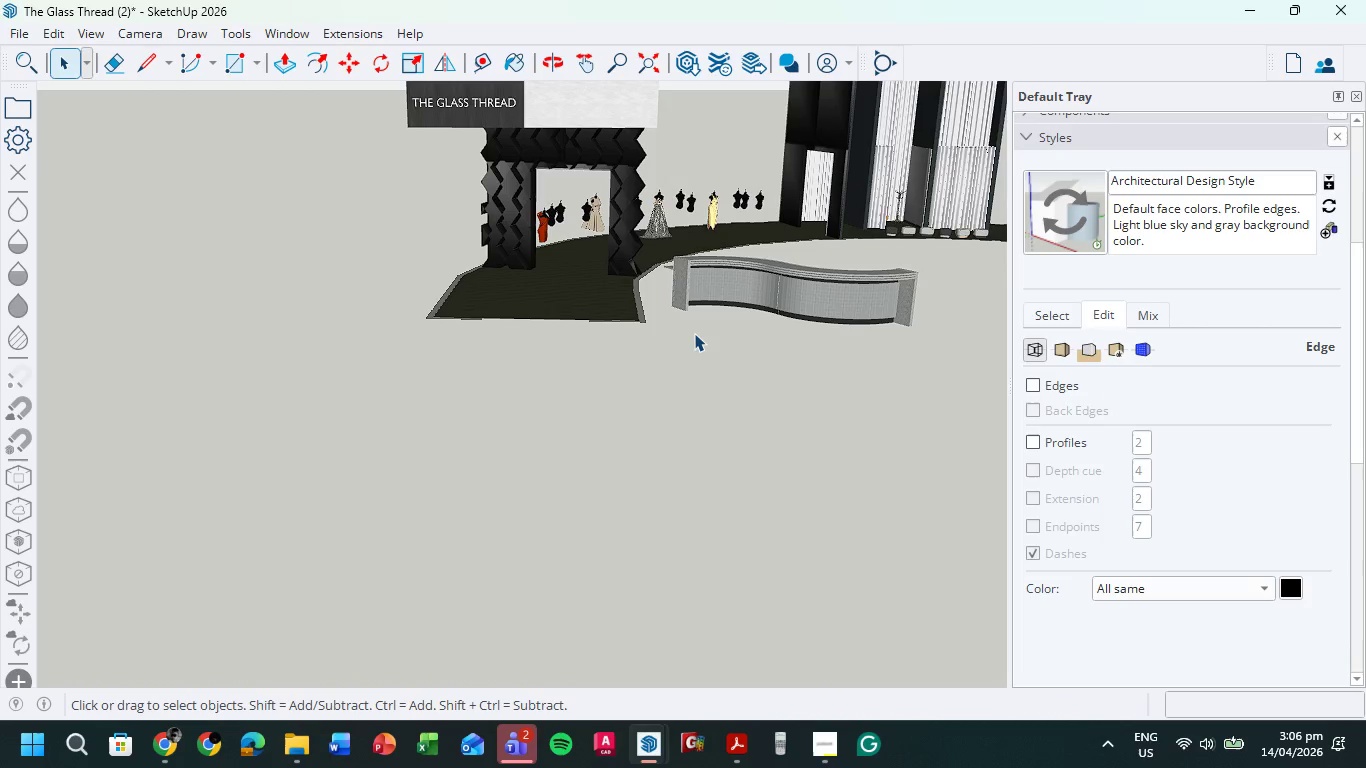 
hold_key(key=ShiftLeft, duration=0.53)
 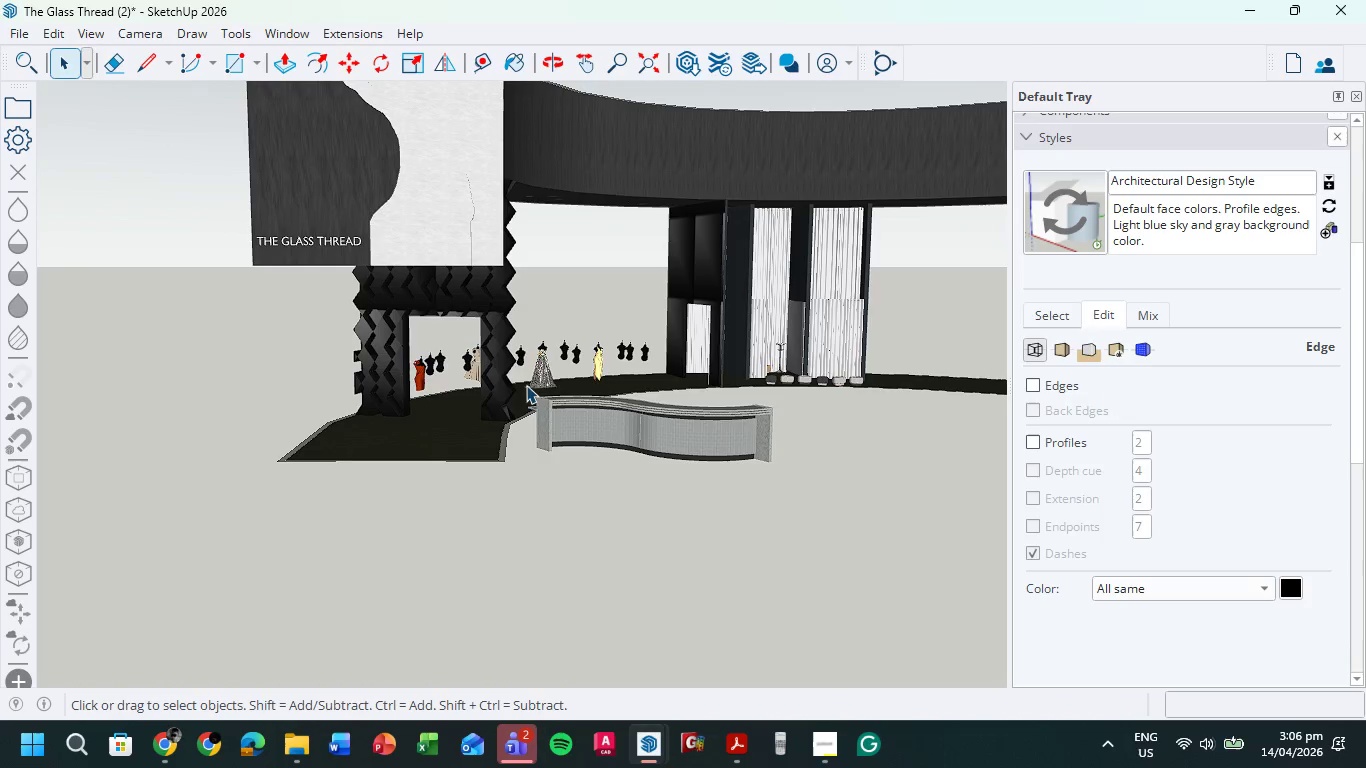 
scroll: coordinate [681, 480], scroll_direction: up, amount: 7.0
 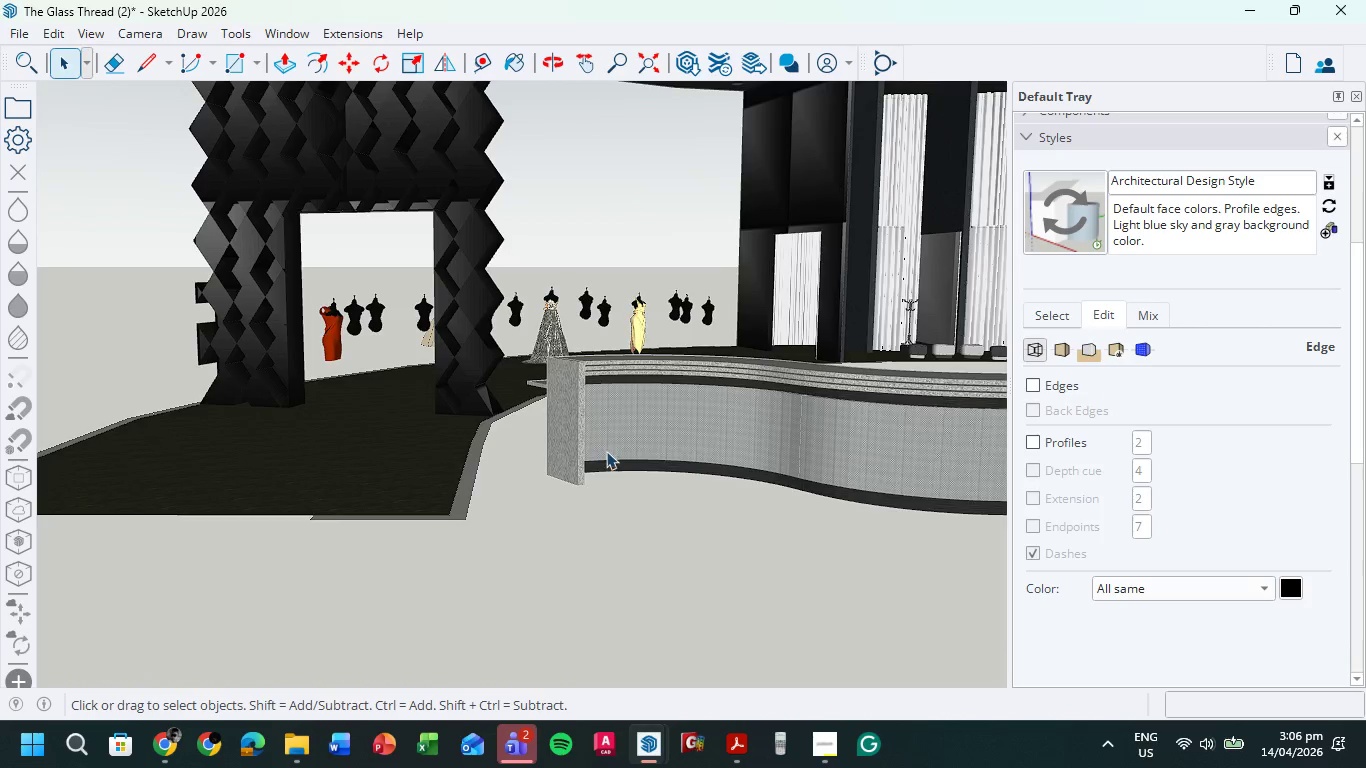 
scroll: coordinate [606, 452], scroll_direction: down, amount: 3.0
 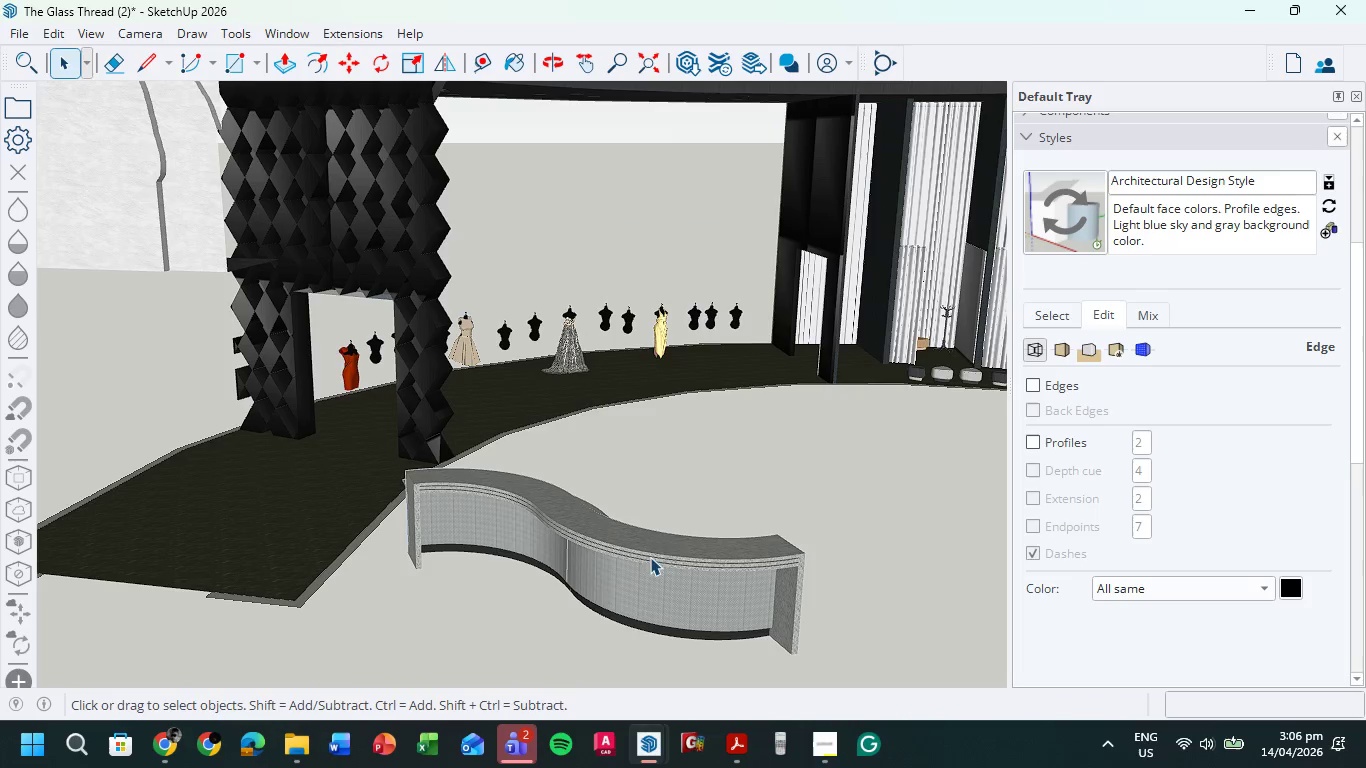 
scroll: coordinate [518, 565], scroll_direction: up, amount: 8.0
 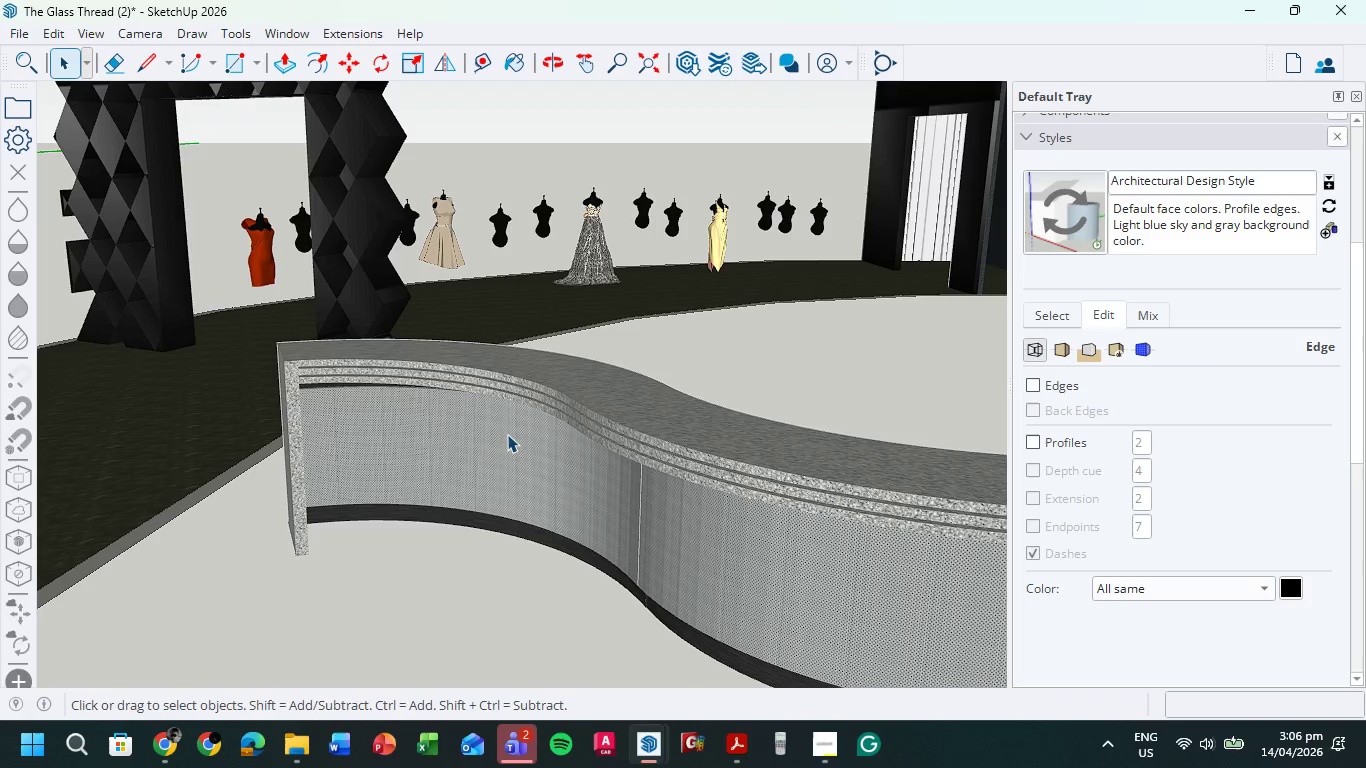 
double_click([507, 434])
 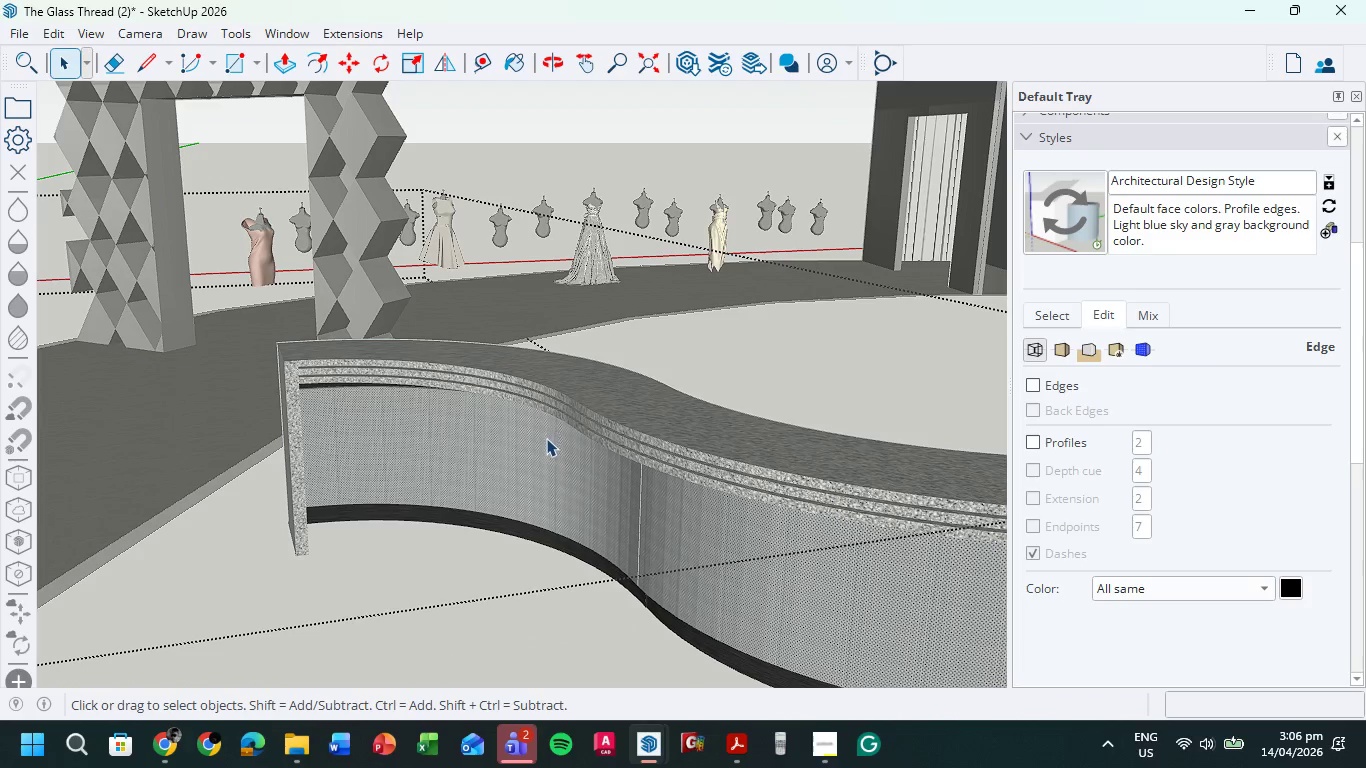 
left_click([545, 452])
 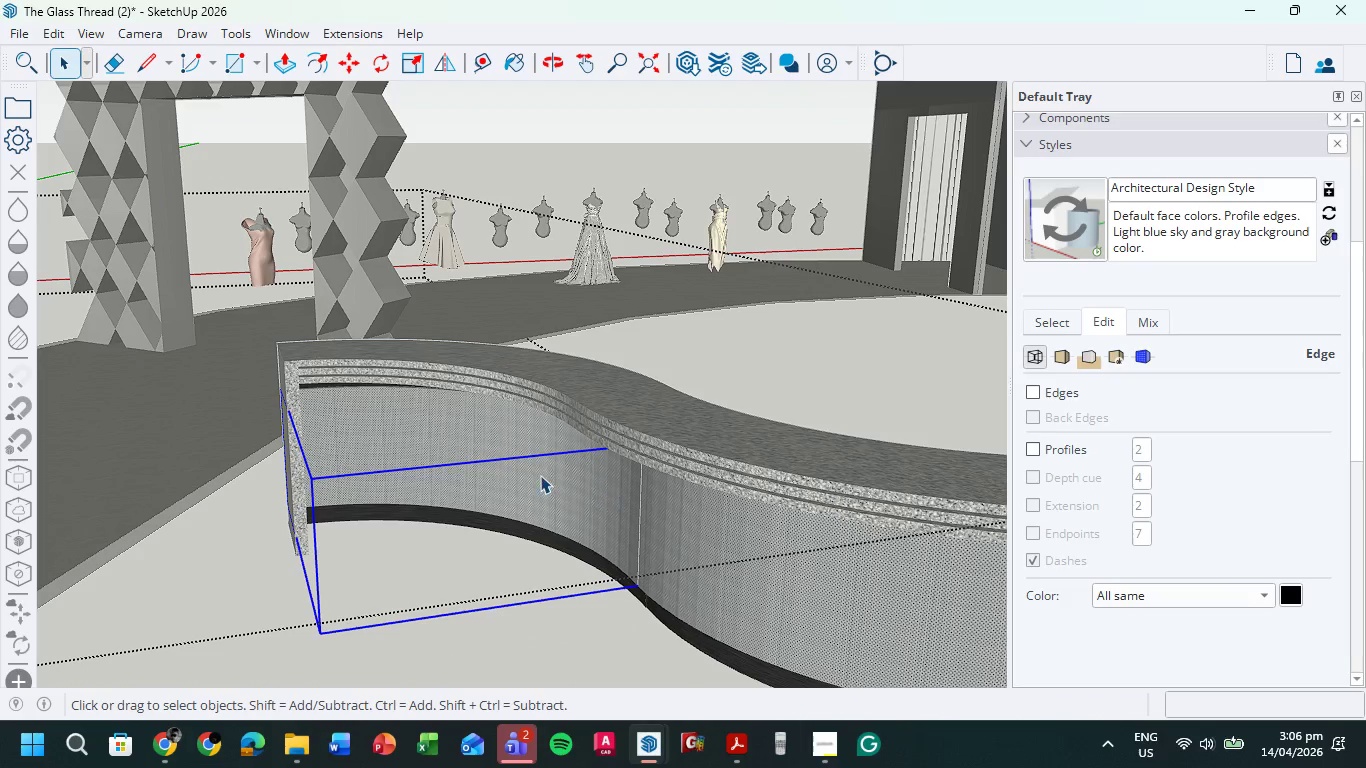 
double_click([496, 464])
 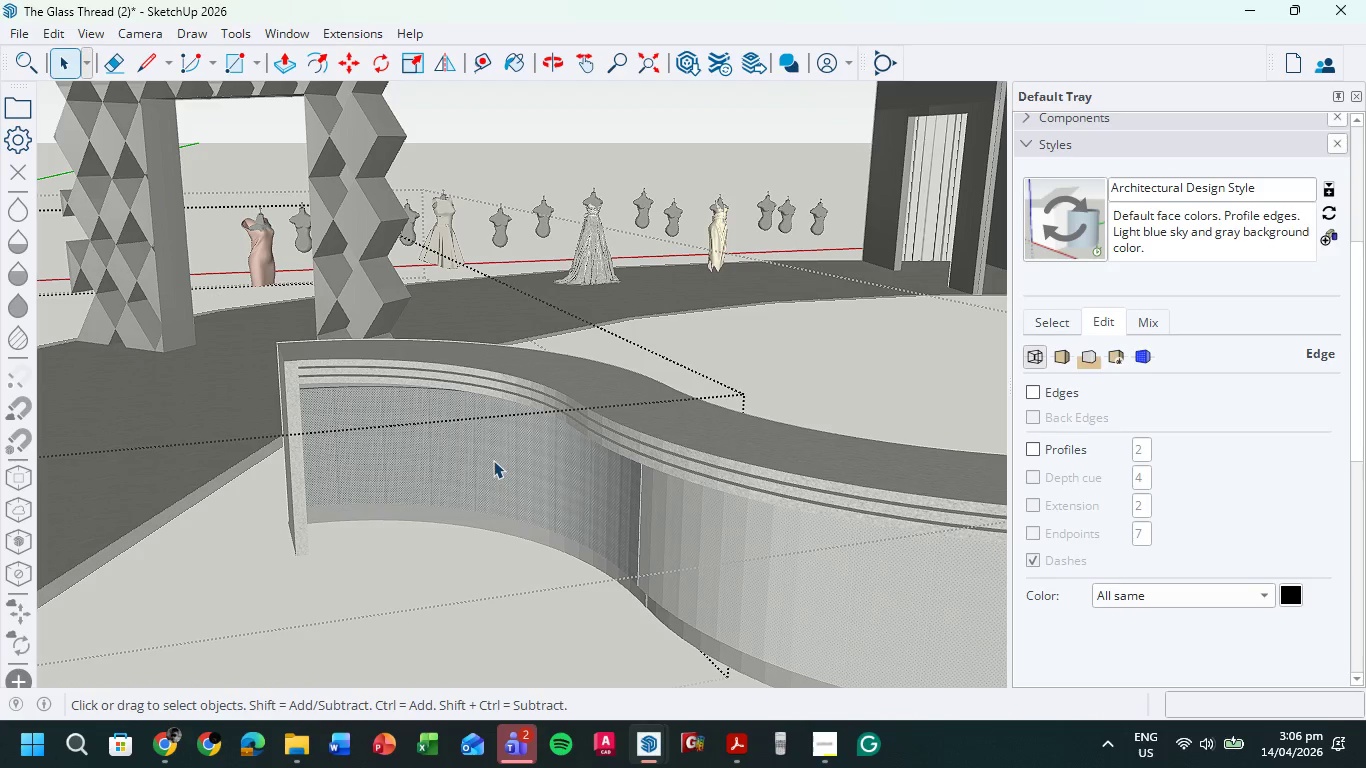 
triple_click([493, 460])
 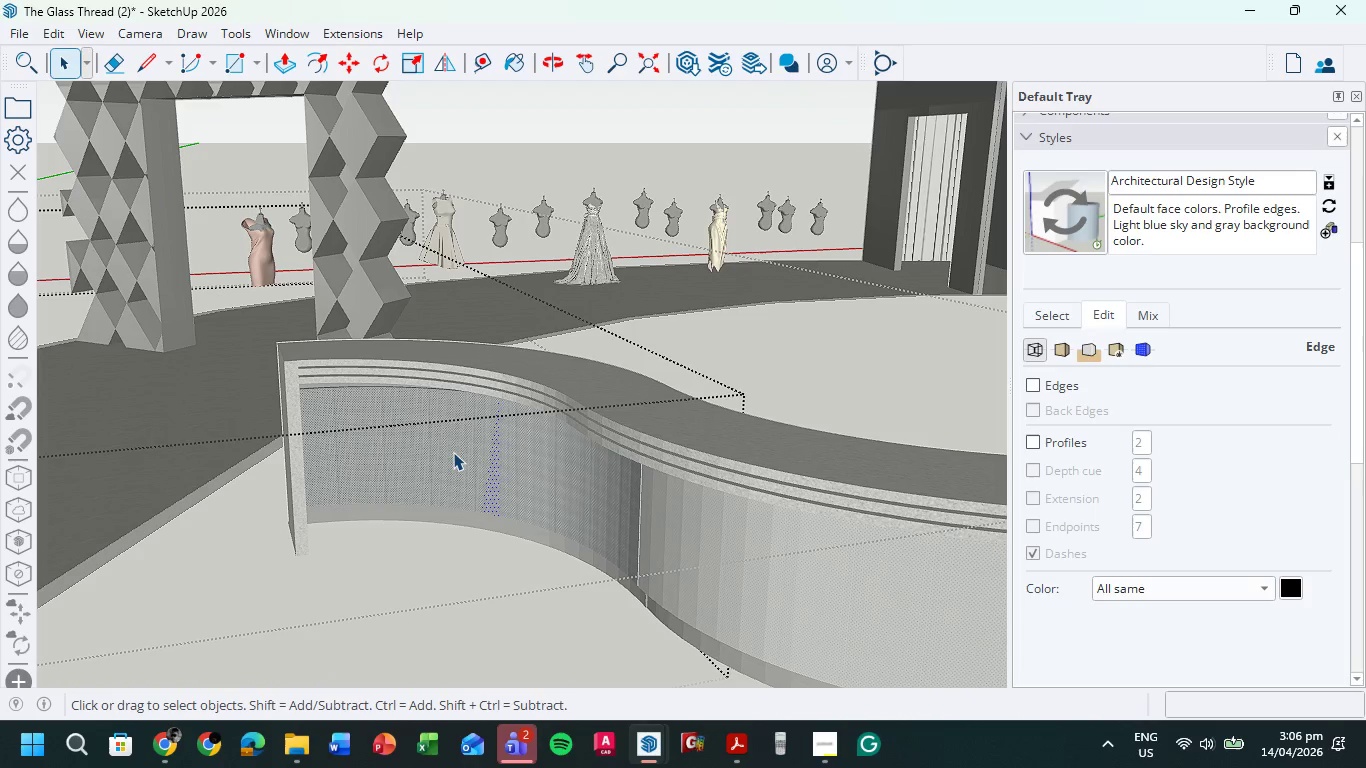 
left_click([453, 452])
 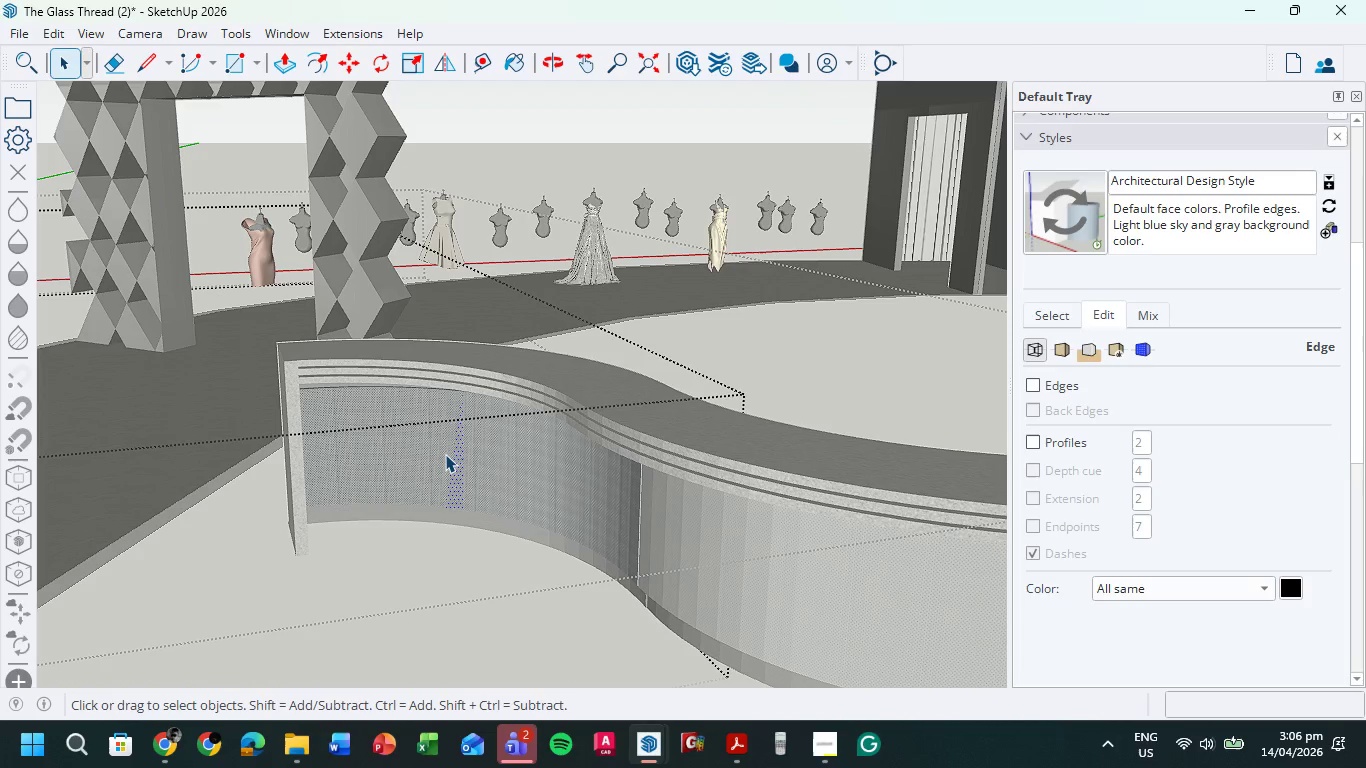 
key(Control+A)
 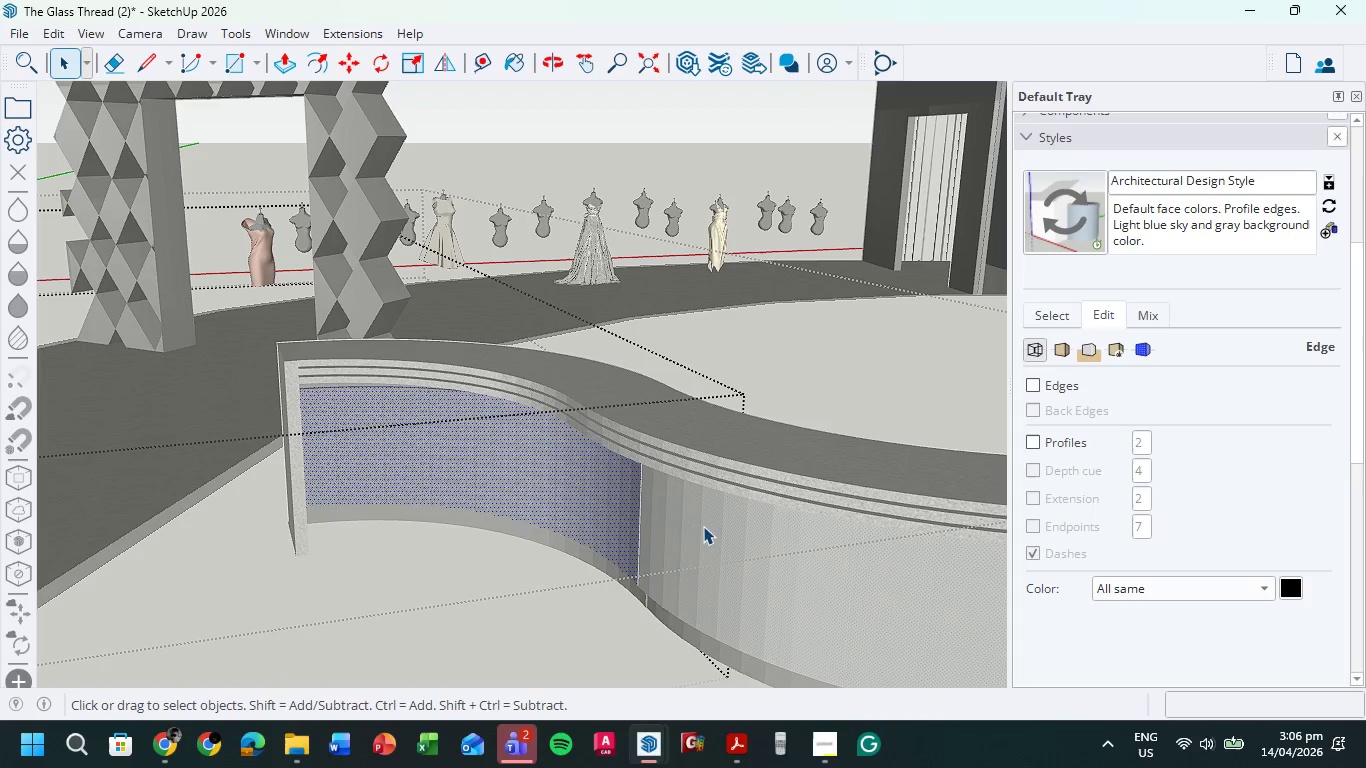 
key(Control+A)
 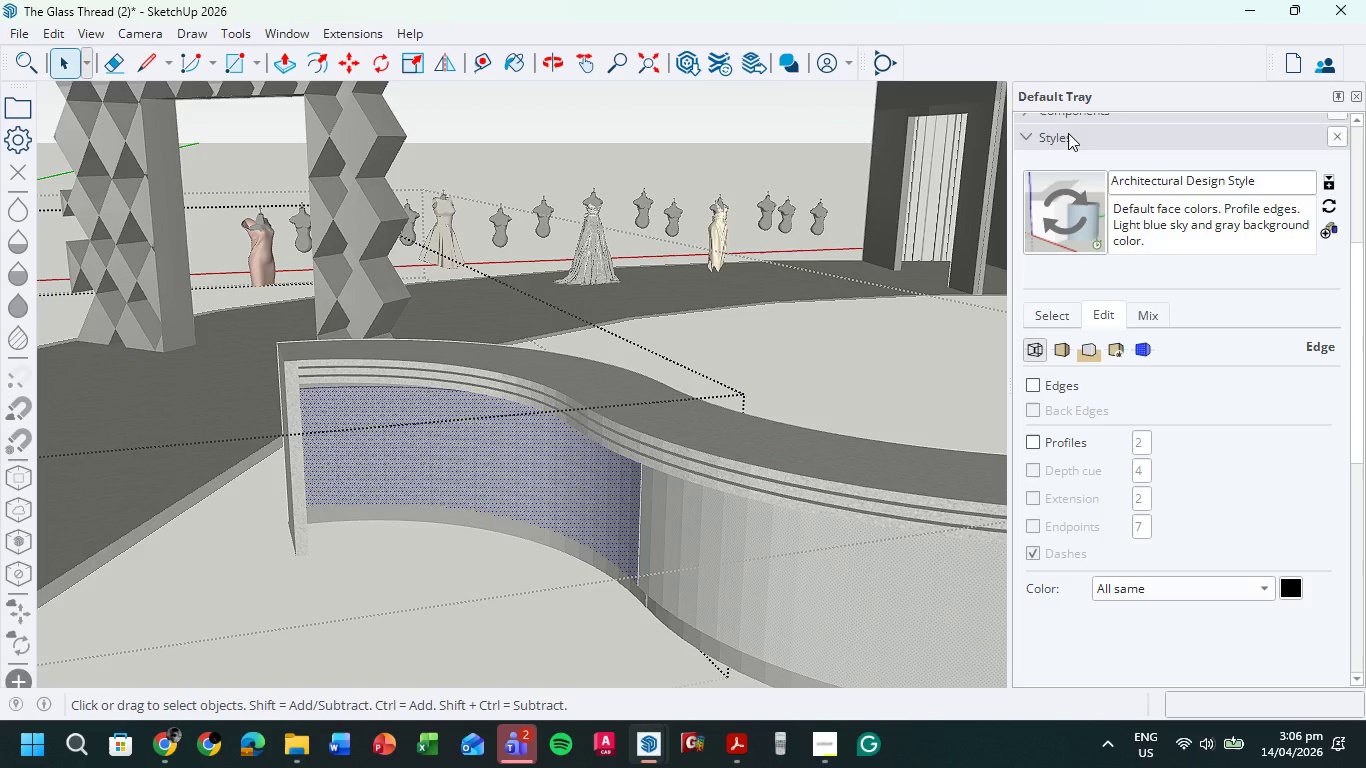 
left_click([1031, 132])
 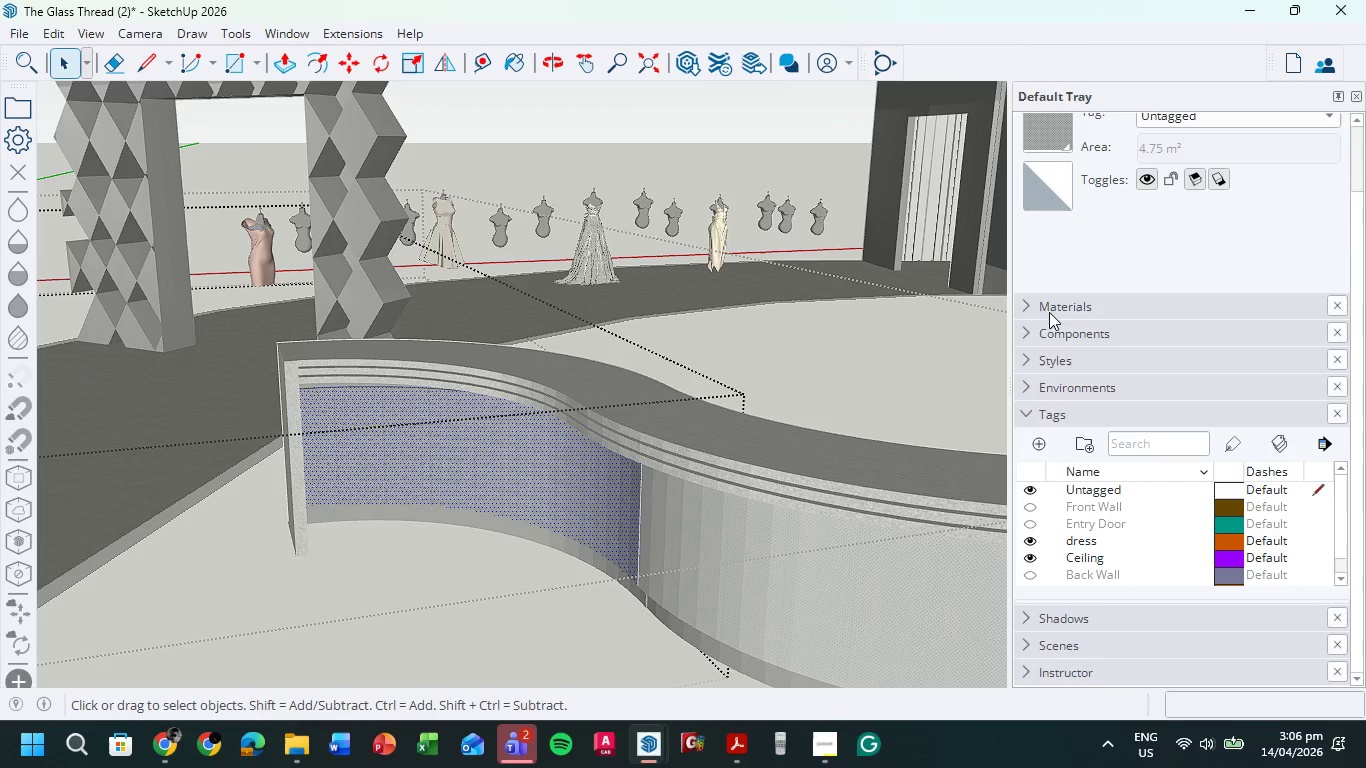 
left_click([1033, 308])
 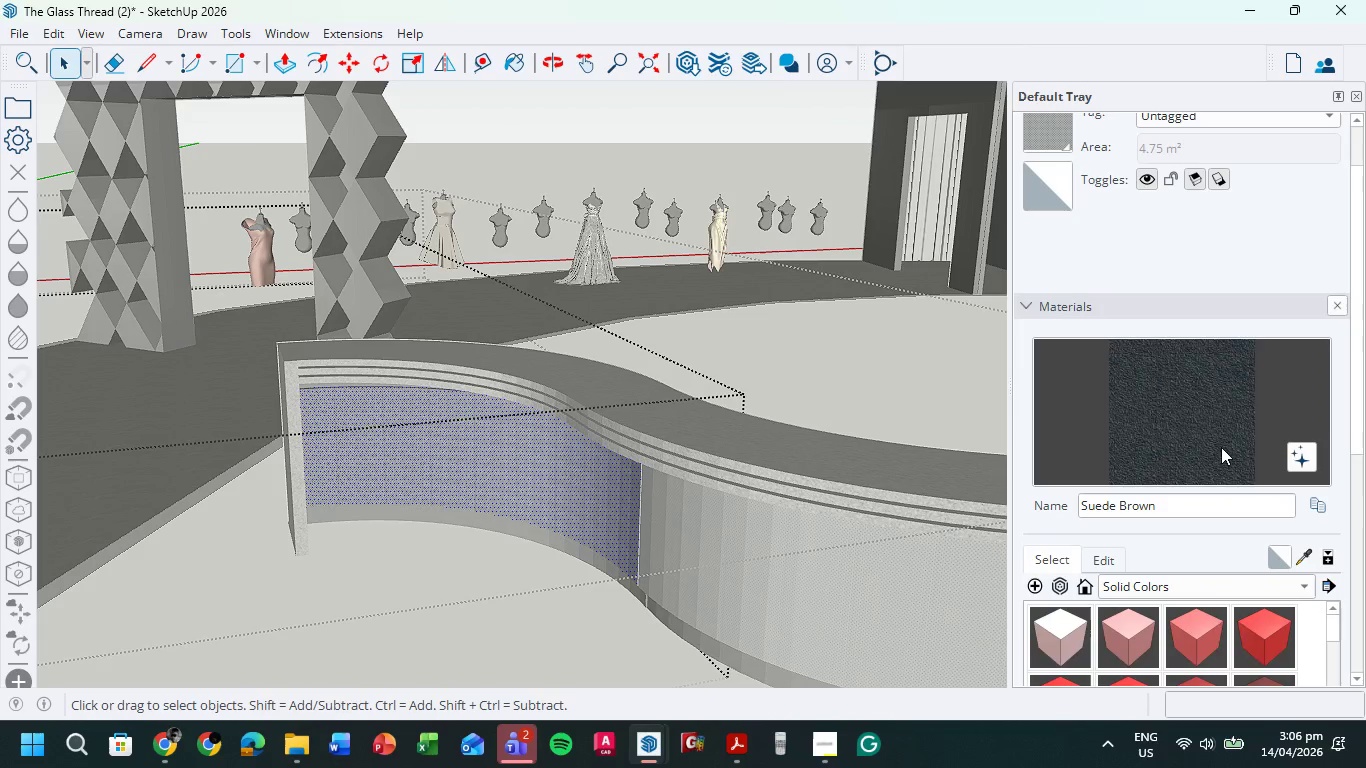 
scroll: coordinate [1308, 398], scroll_direction: down, amount: 8.0
 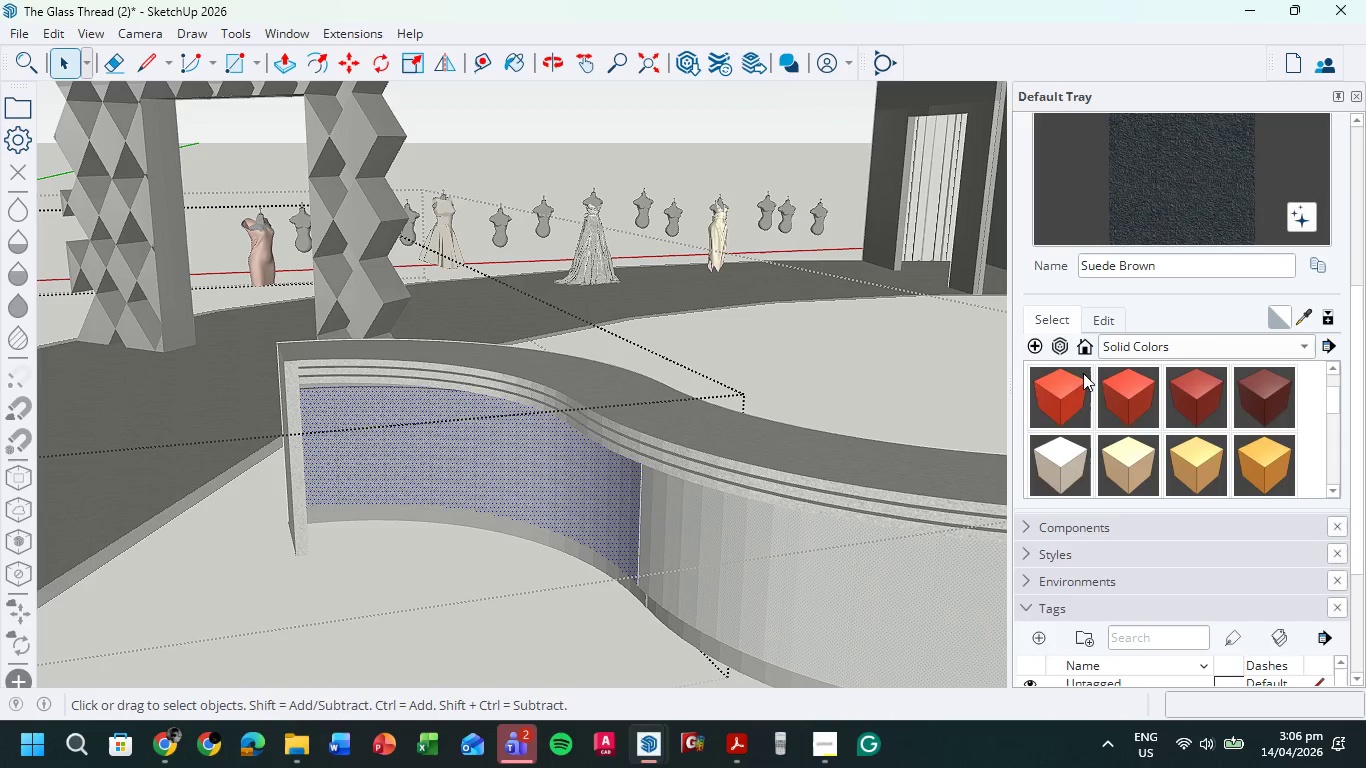 
mouse_move([1264, 341])
 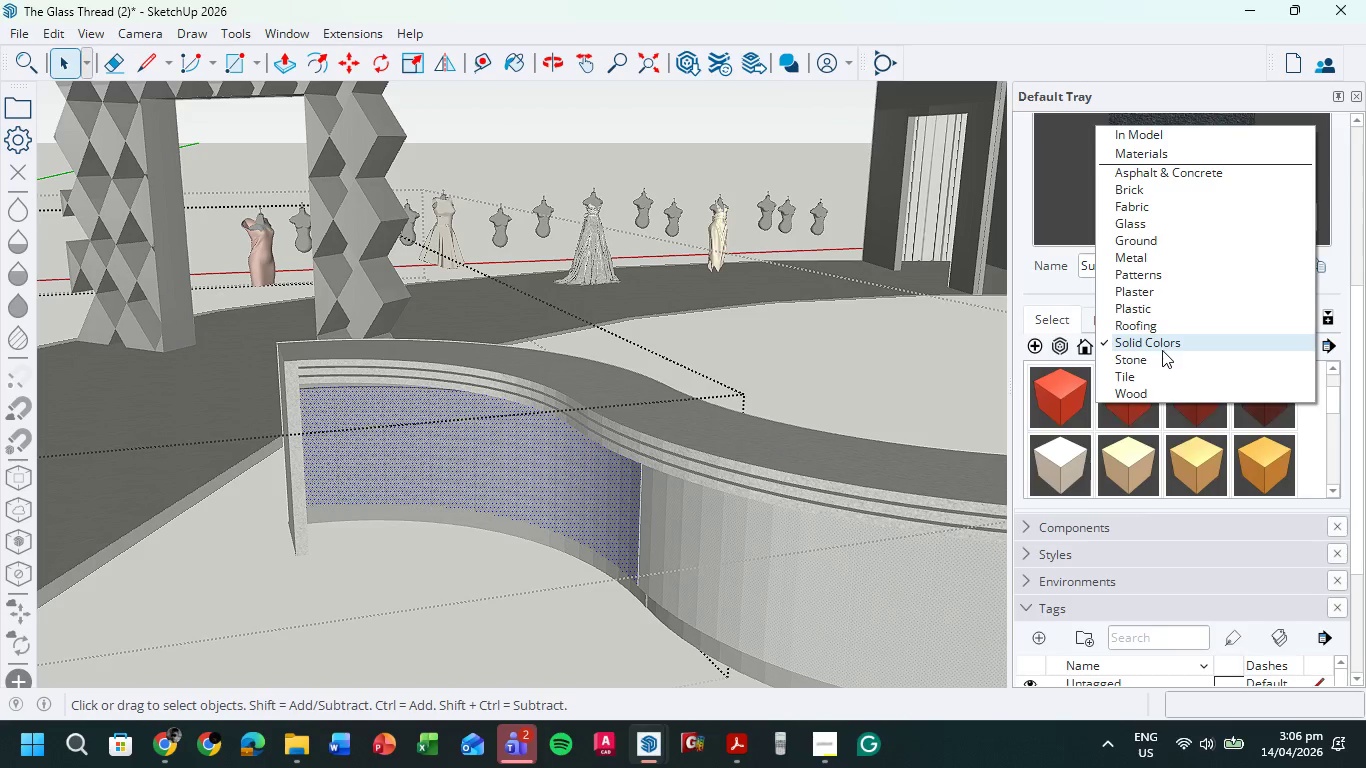 
left_click([1160, 354])
 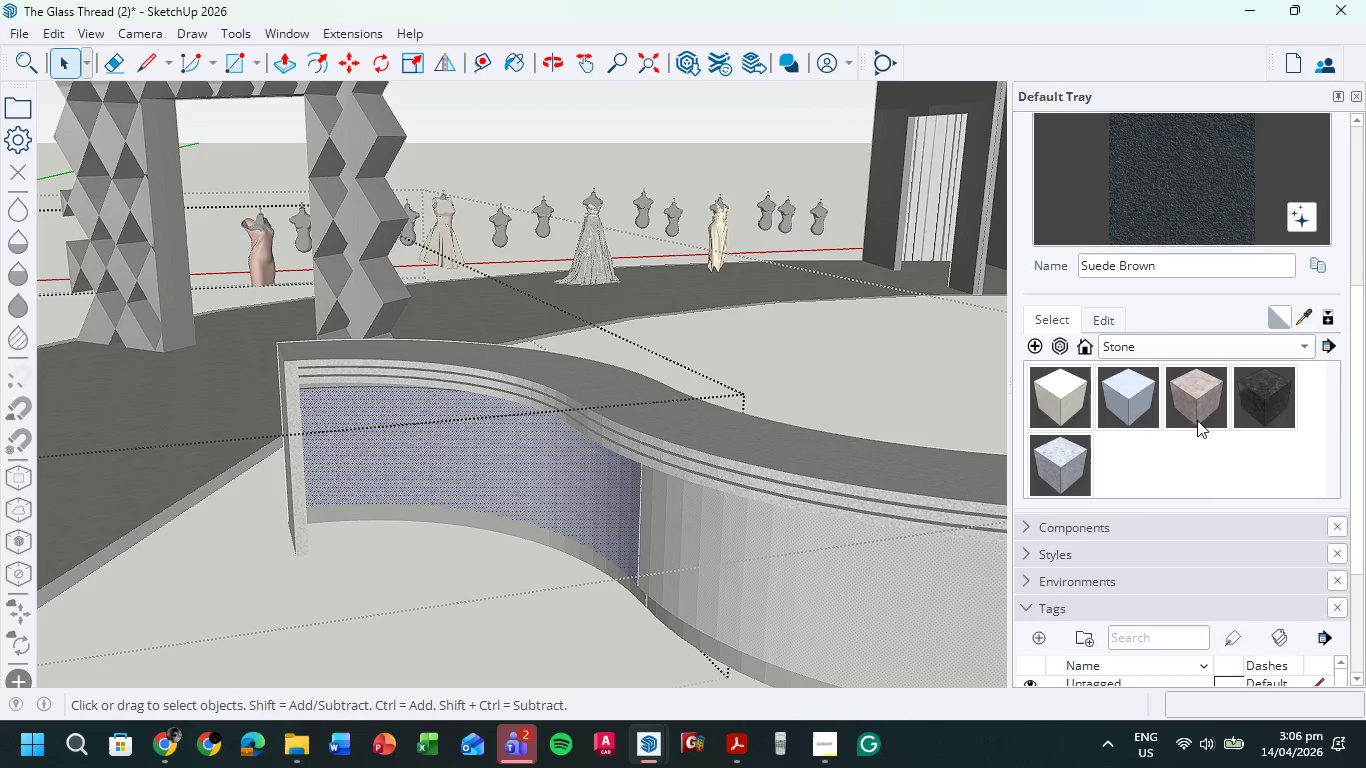 
left_click([1249, 391])
 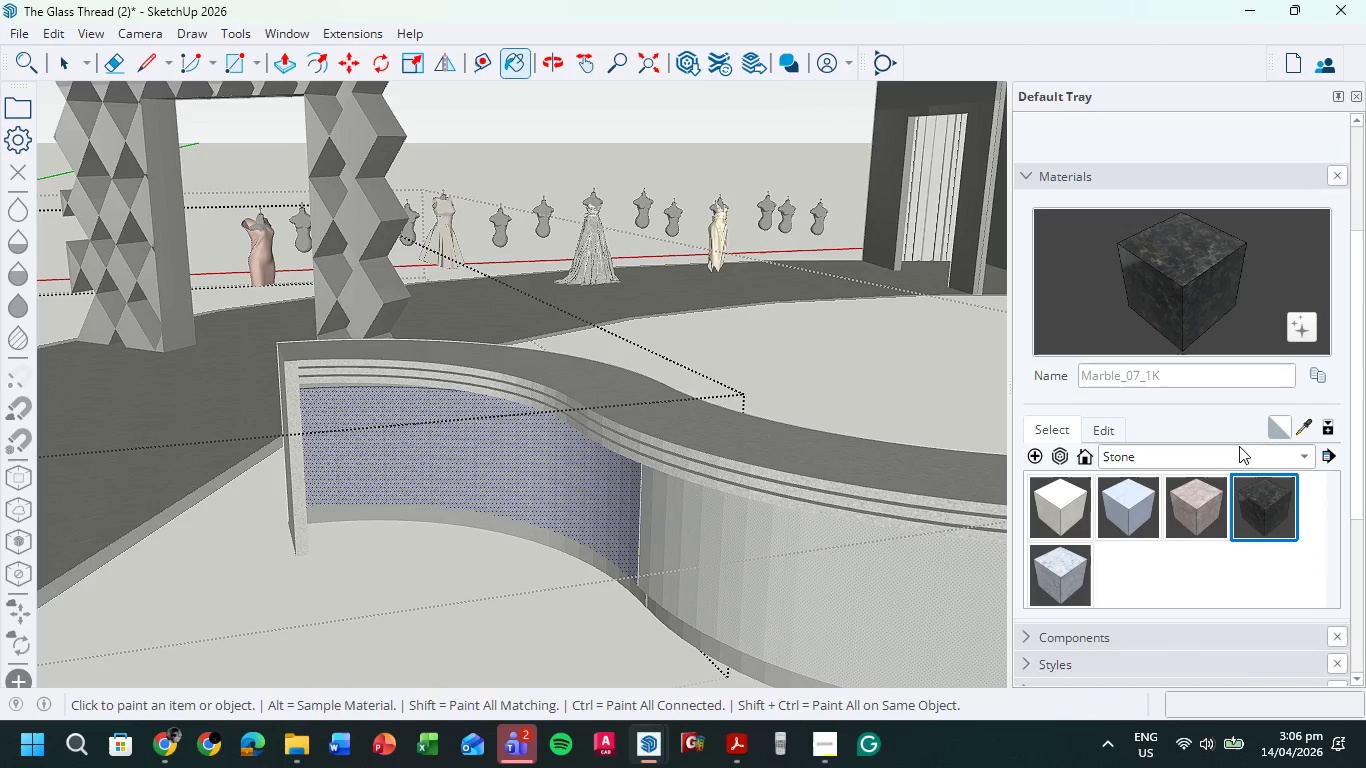 
left_click([1121, 299])
 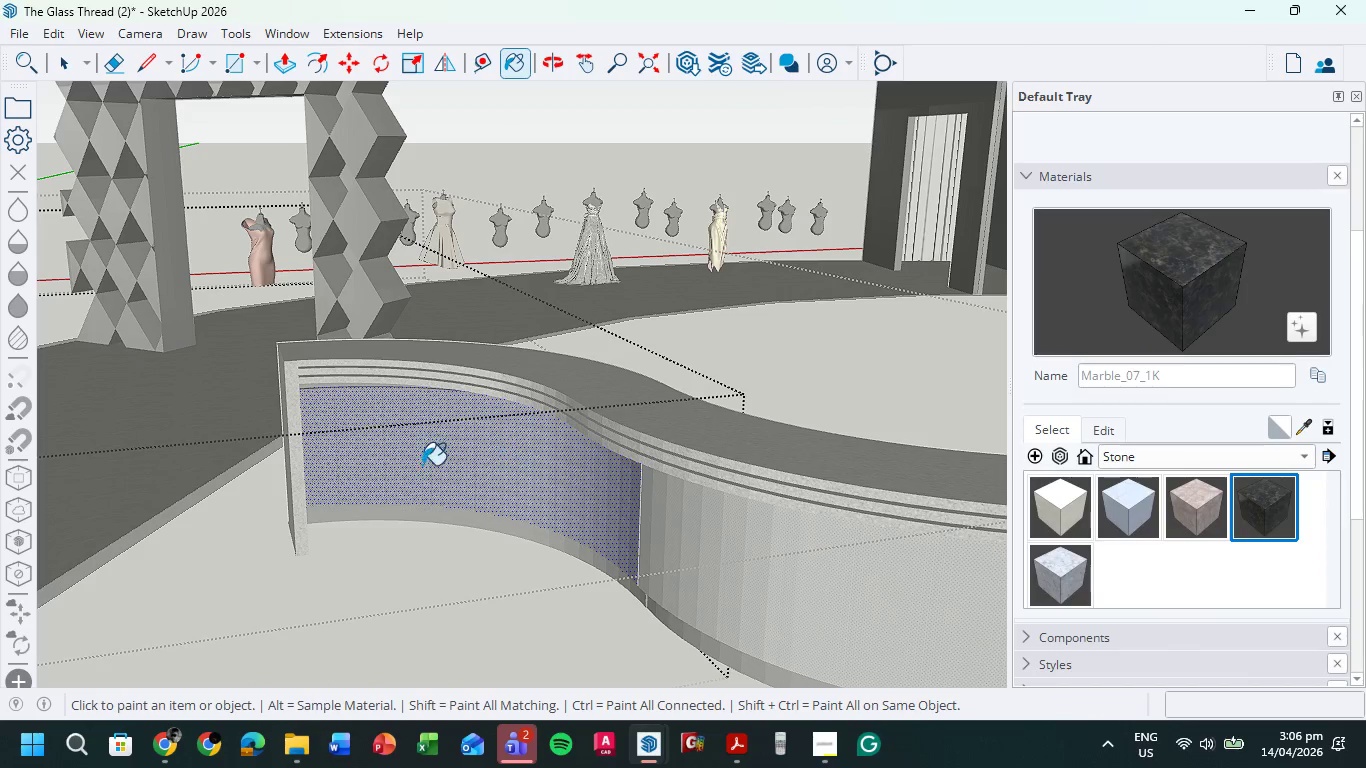 
left_click([433, 459])
 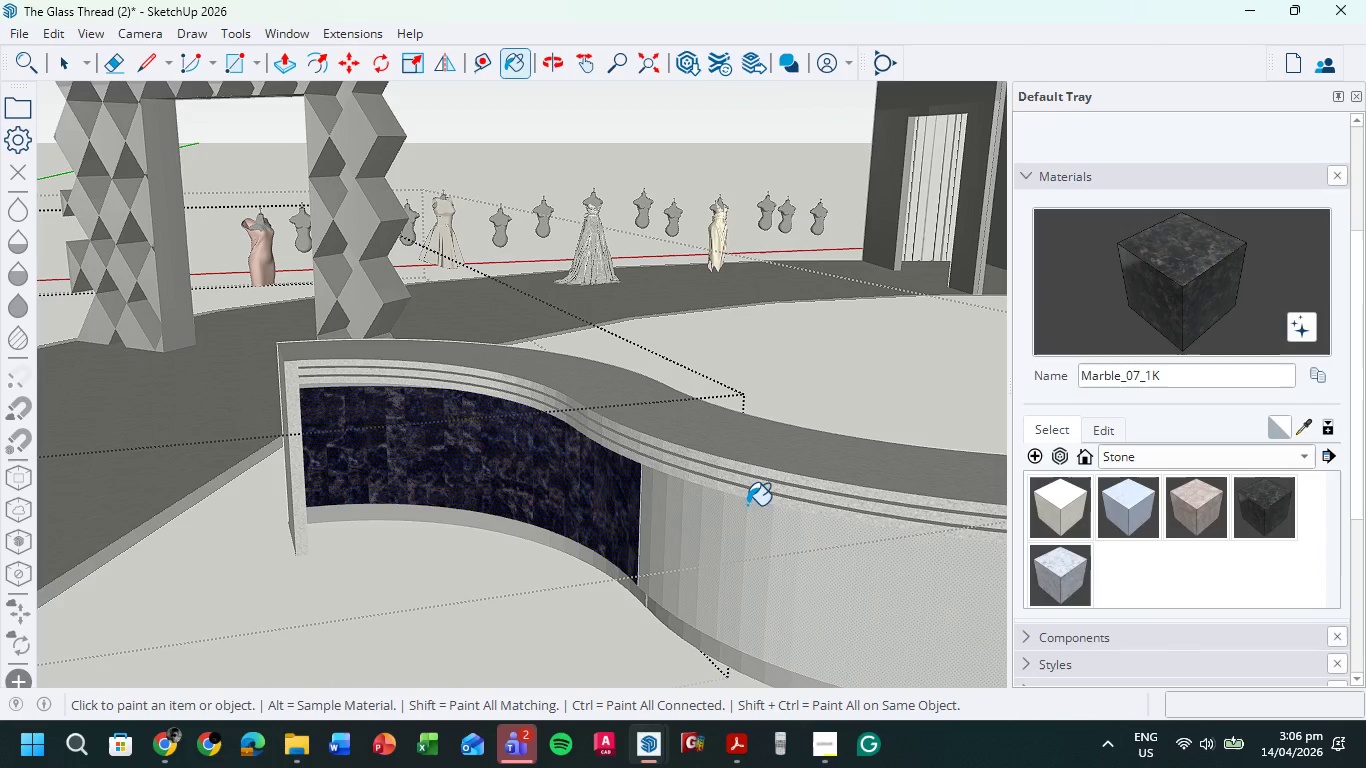 
left_click([734, 543])
 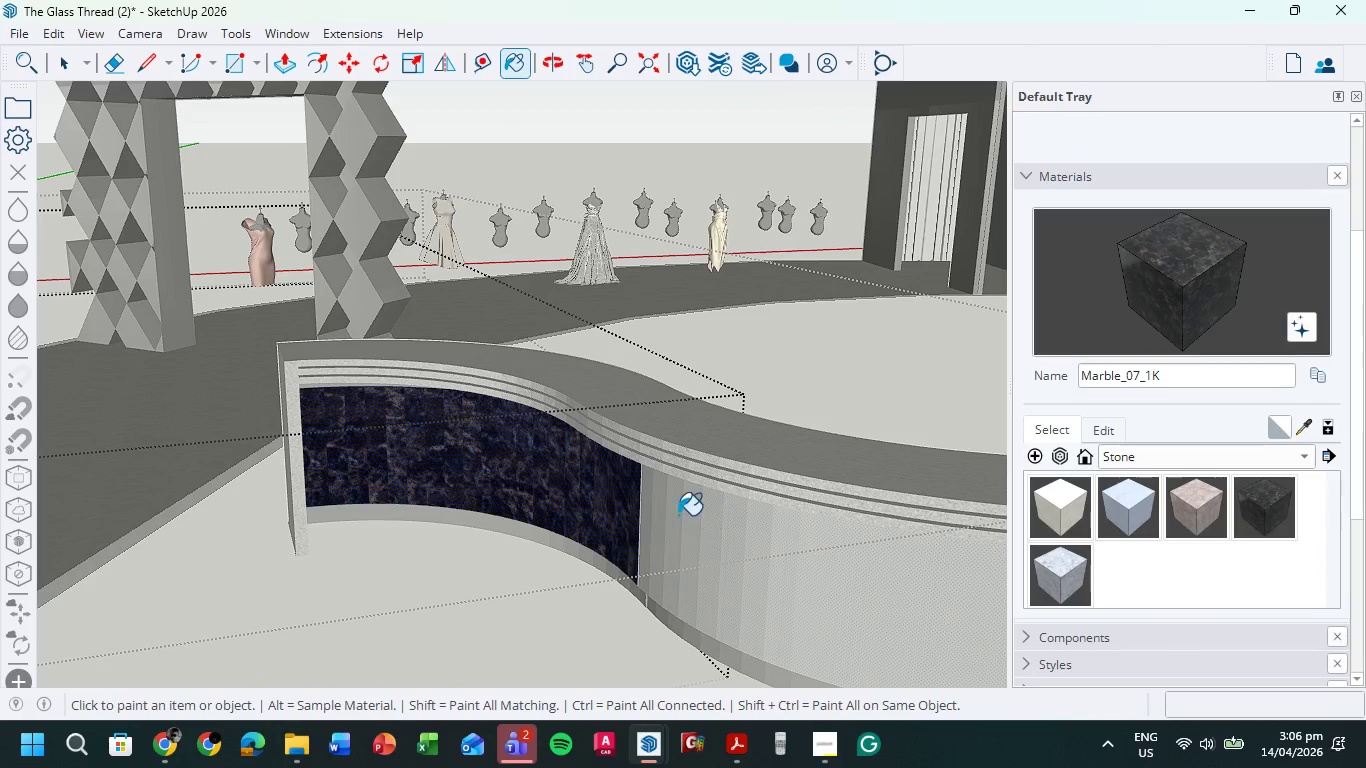 
double_click([678, 515])
 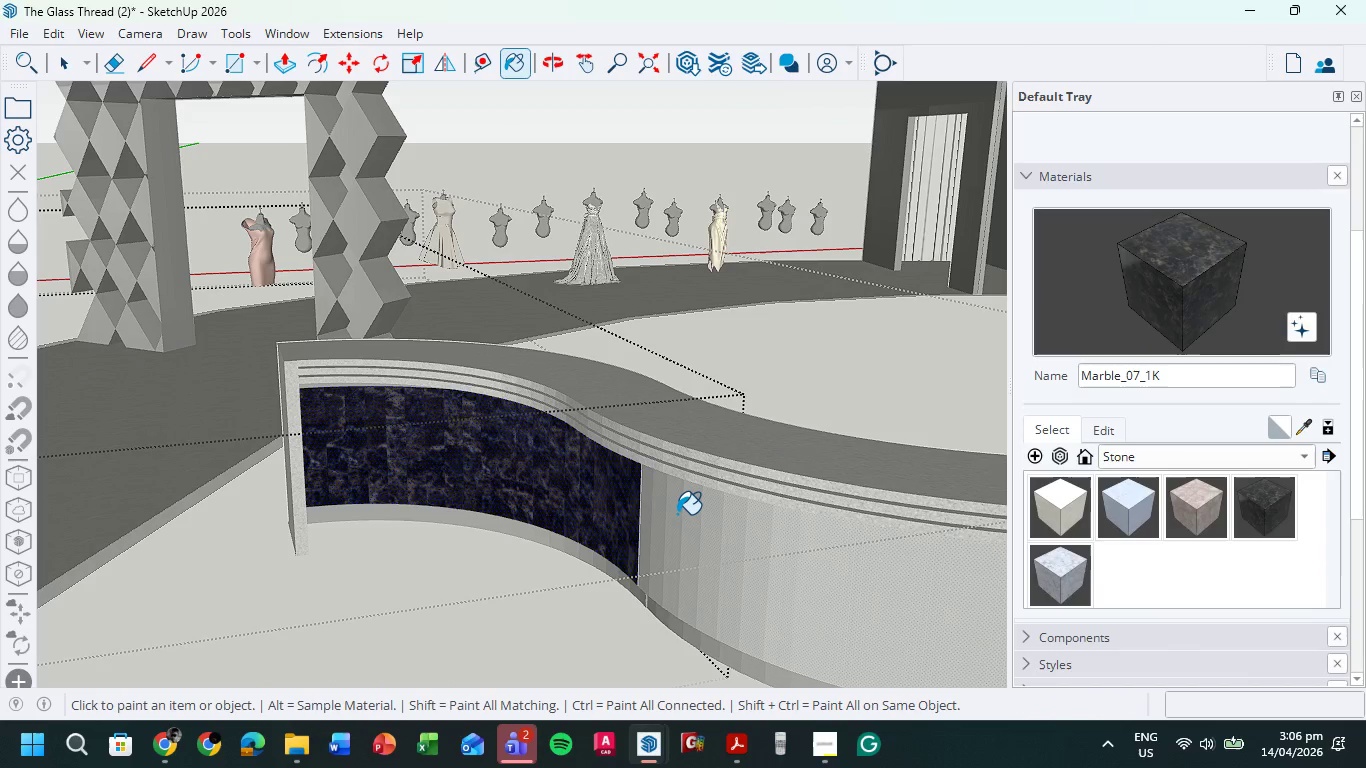 
triple_click([677, 514])
 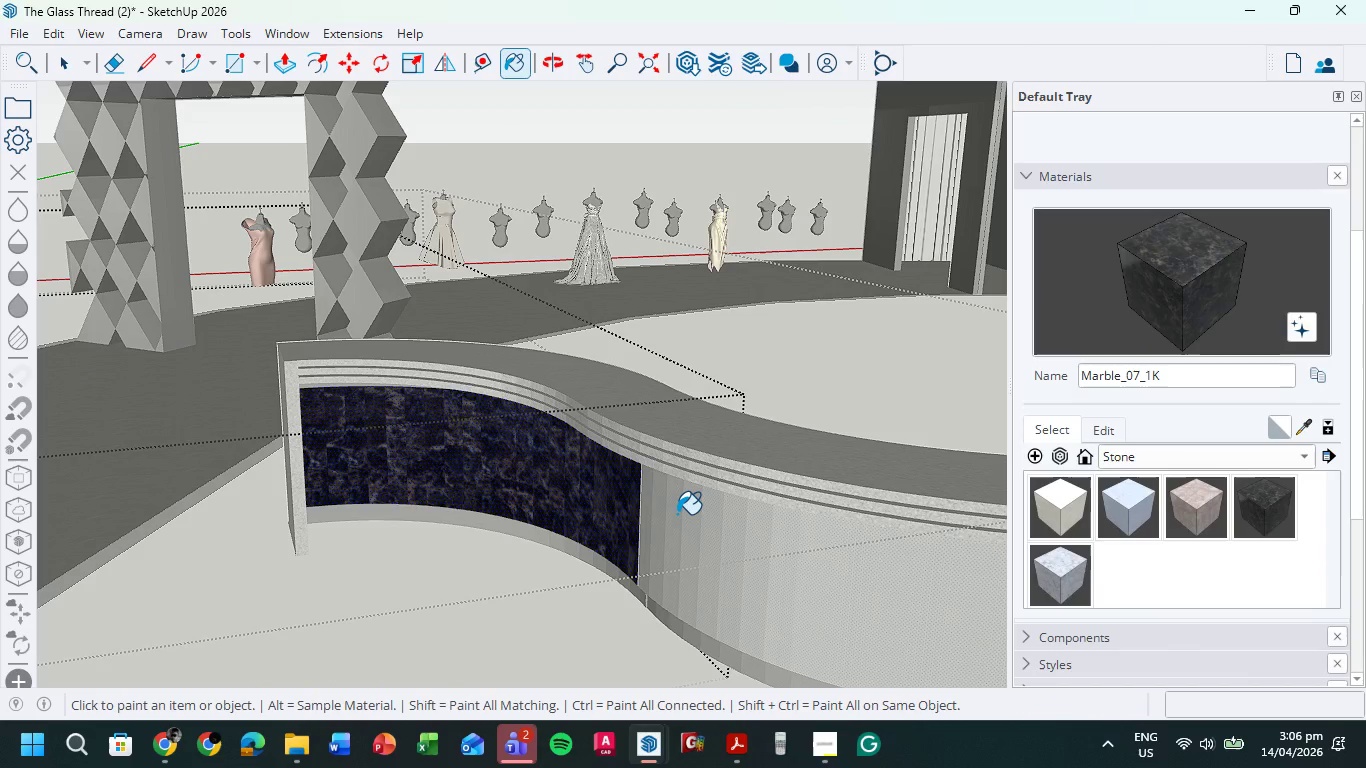 
triple_click([677, 514])
 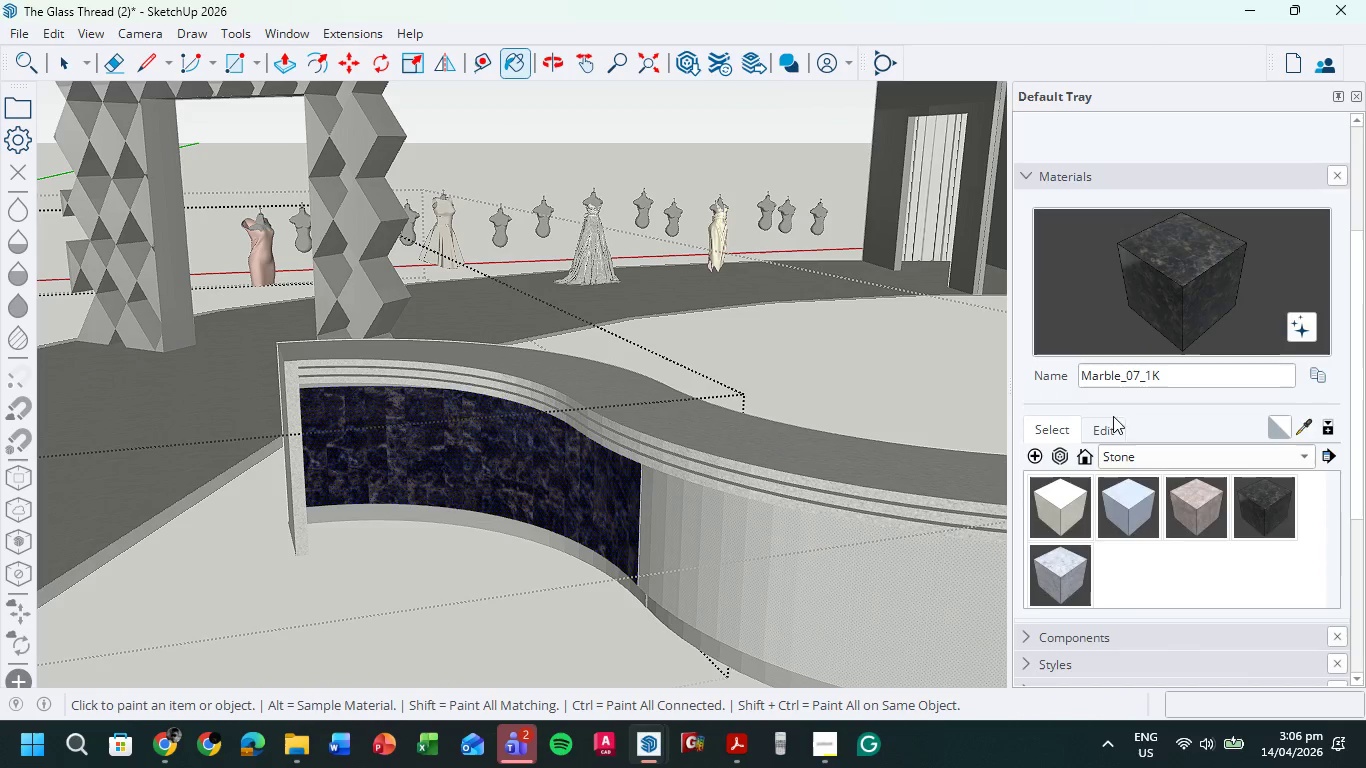 
left_click([1113, 431])
 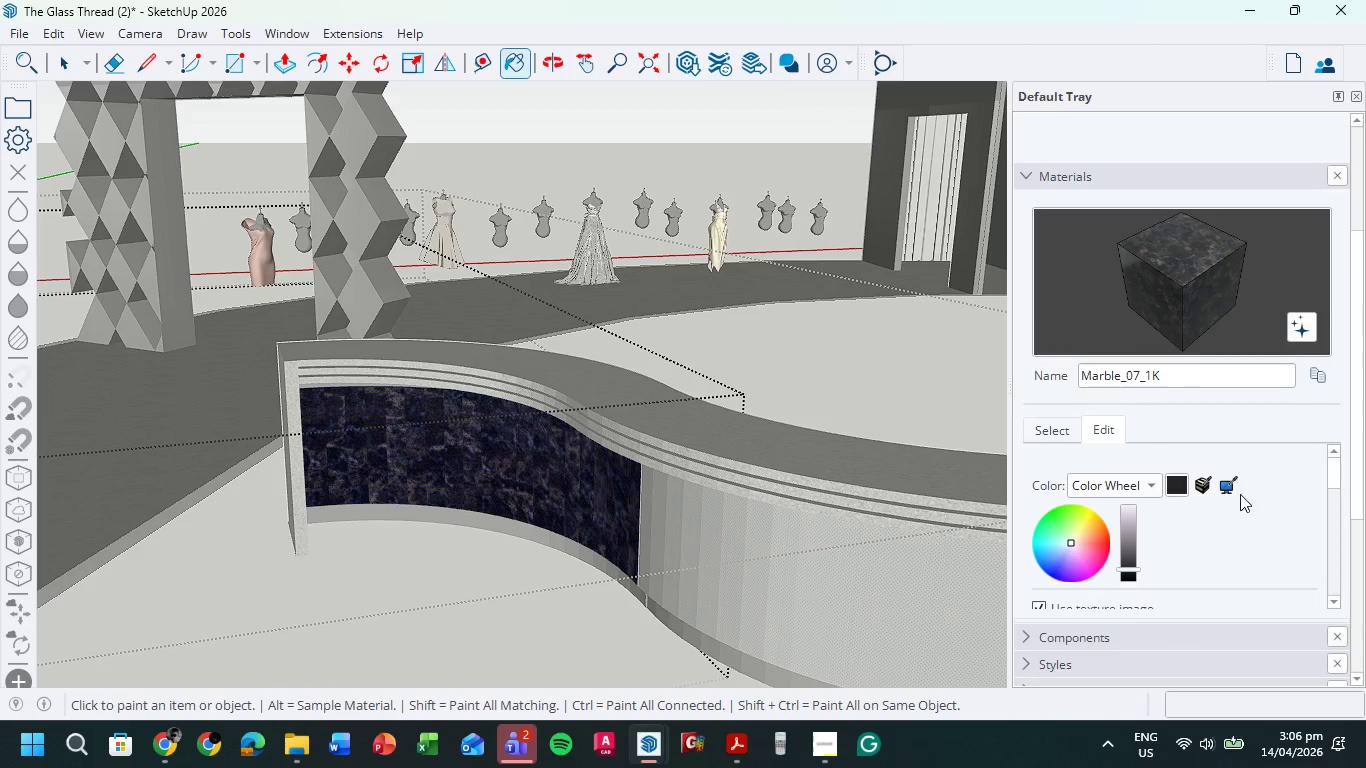 
scroll: coordinate [1227, 513], scroll_direction: down, amount: 3.0
 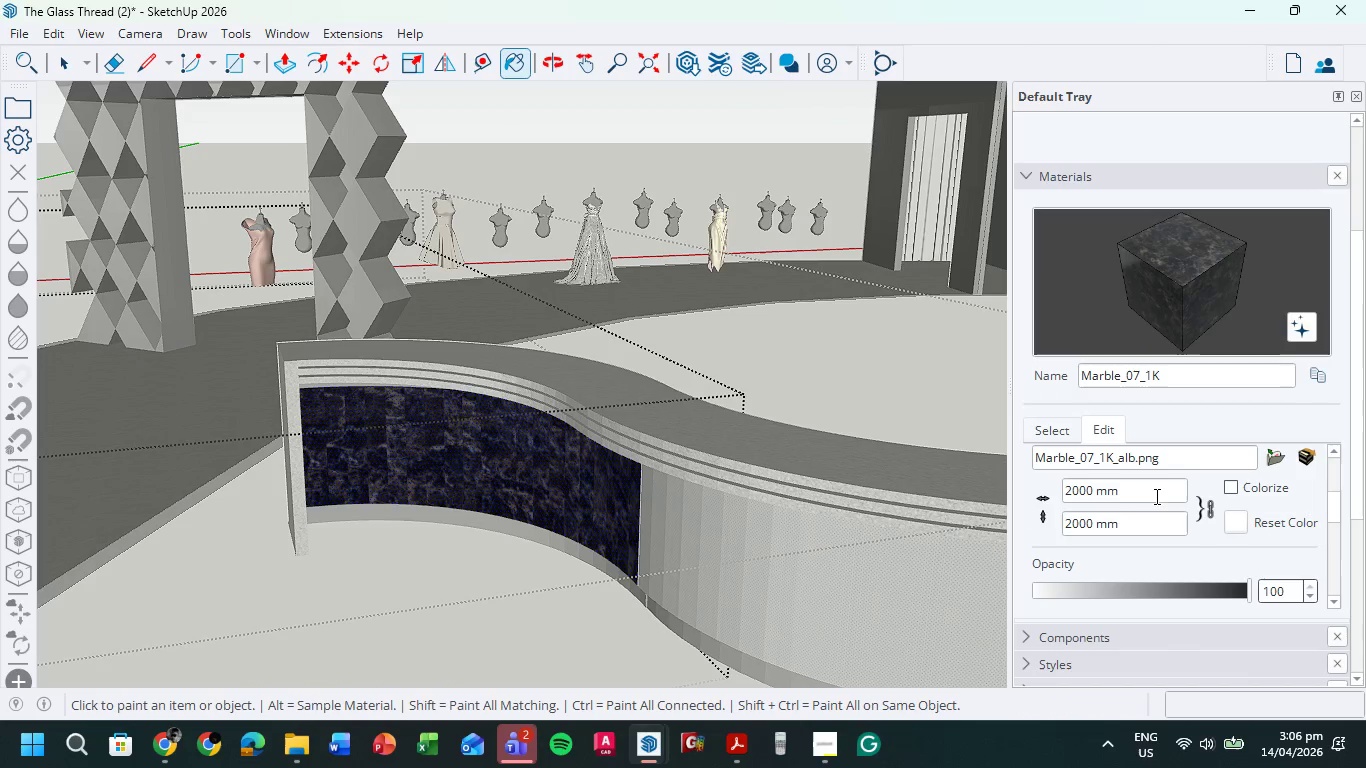 
left_click([1154, 495])
 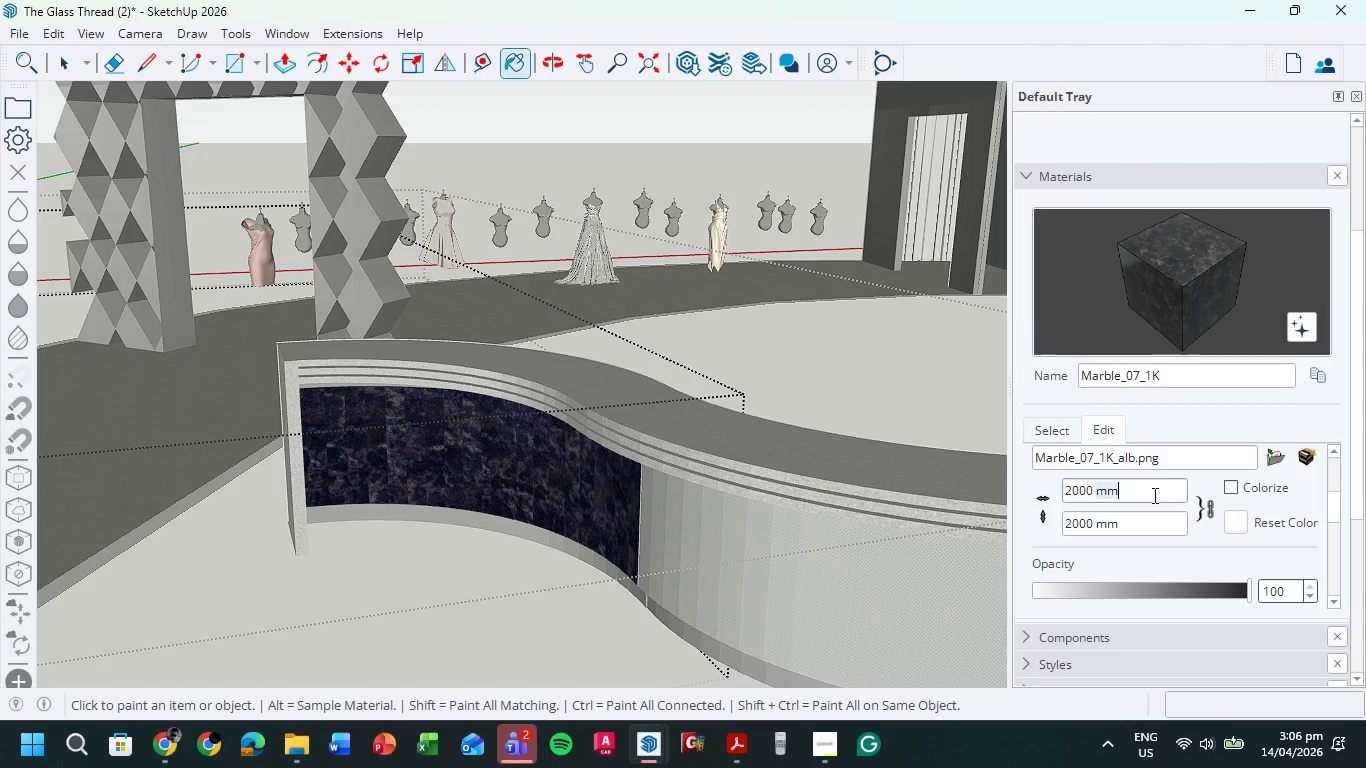 
left_click_drag(start_coordinate=[1154, 495], to_coordinate=[970, 500])
 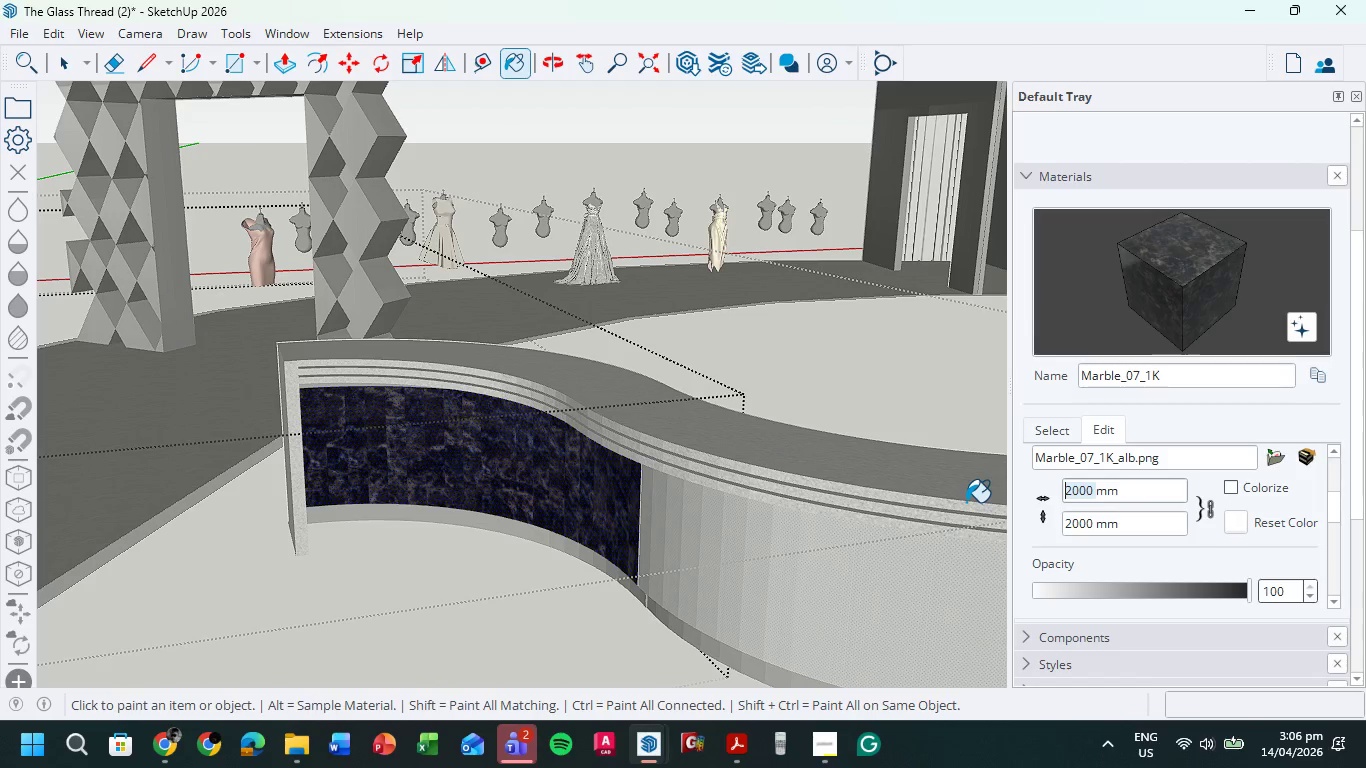 
key(Numpad1)
 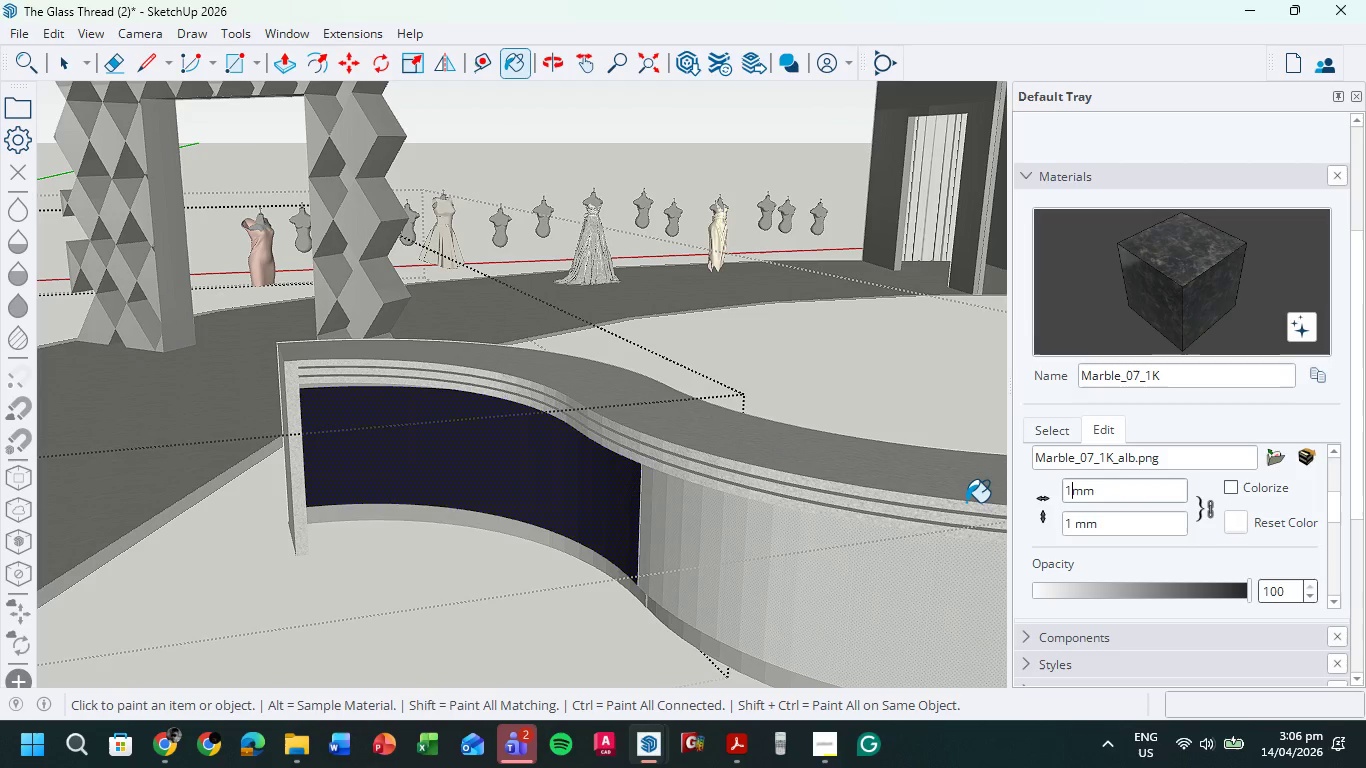 
key(Numpad5)
 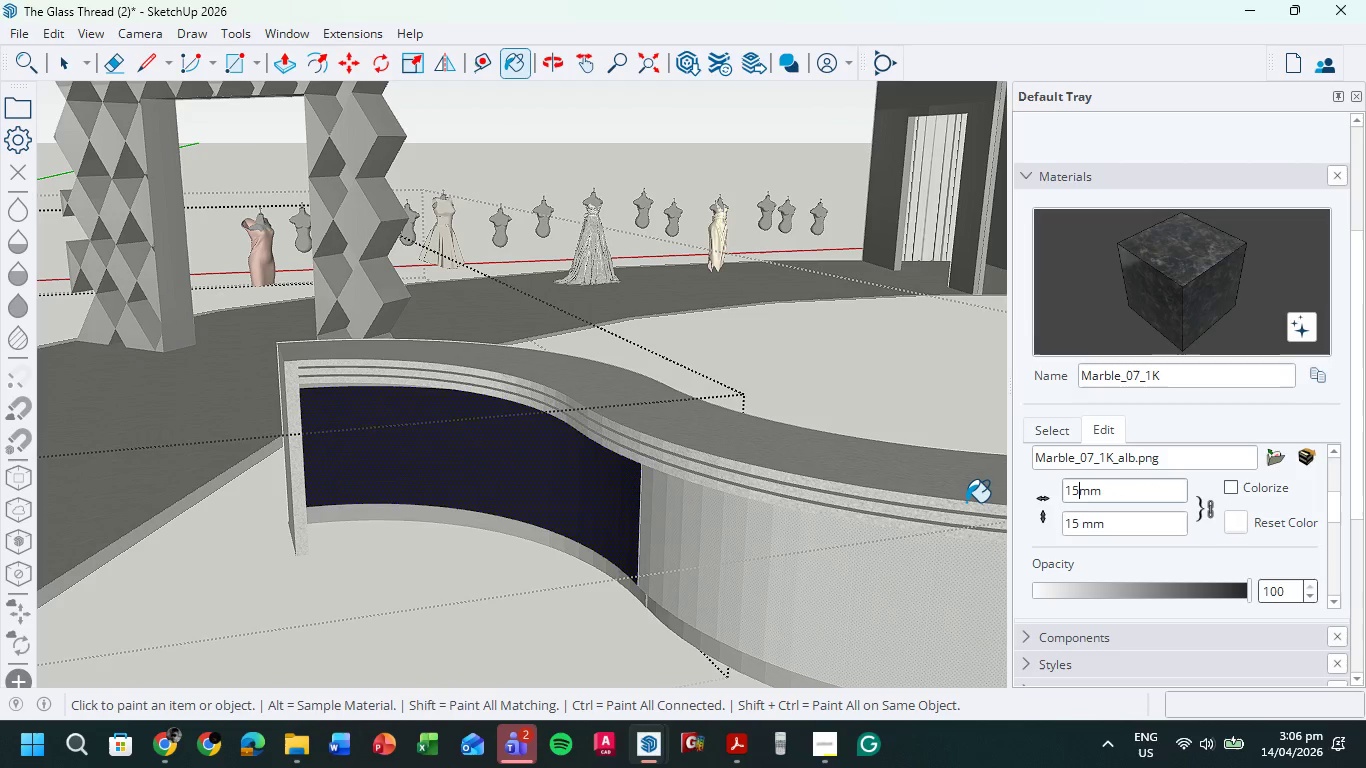 
key(Numpad0)
 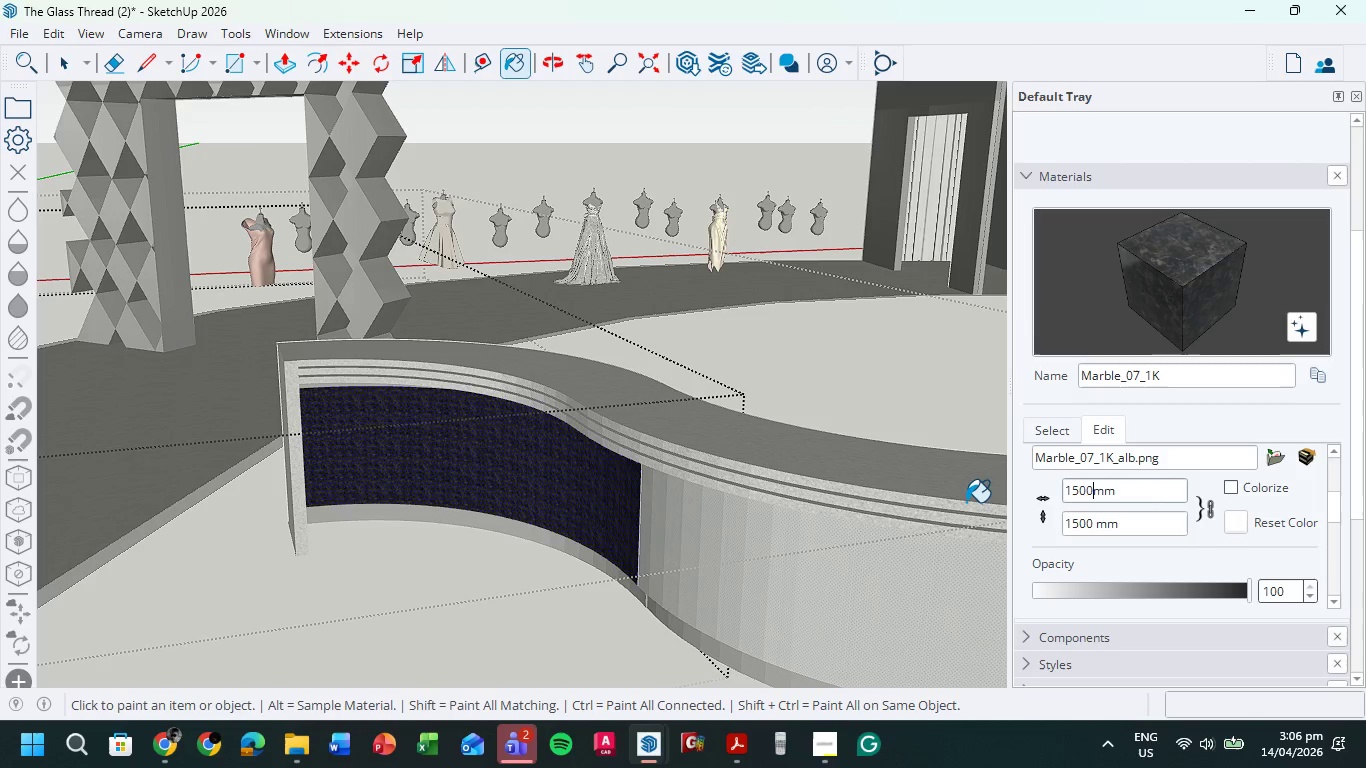 
key(Numpad0)
 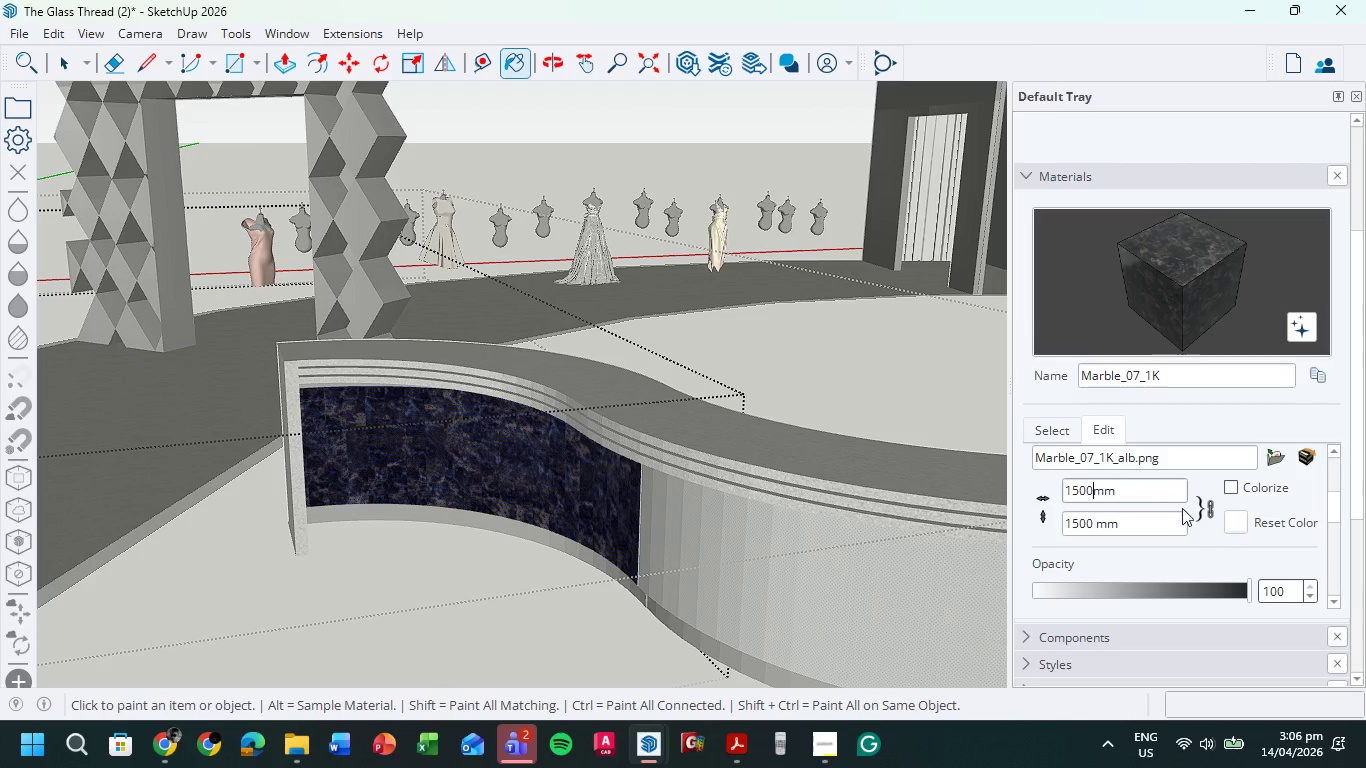 
left_click([1203, 505])
 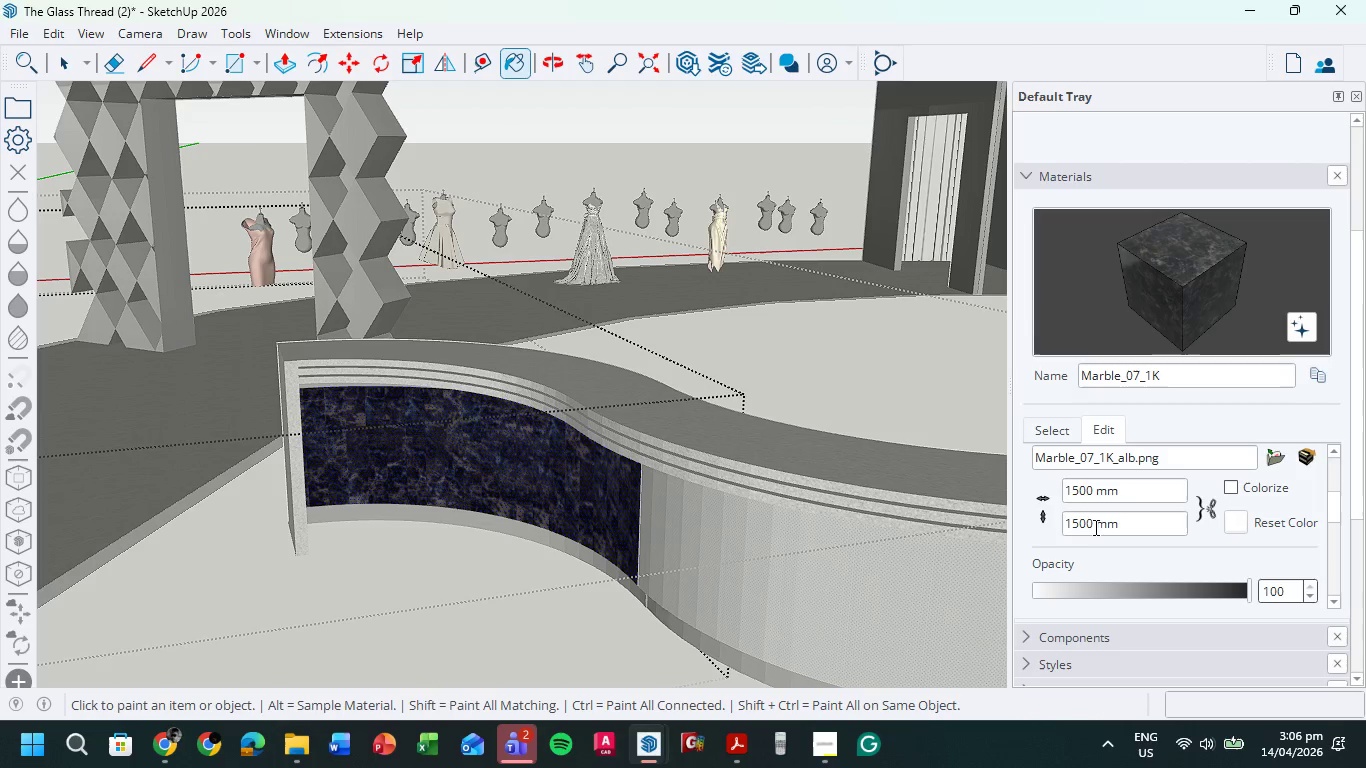 
left_click_drag(start_coordinate=[1092, 525], to_coordinate=[1029, 527])
 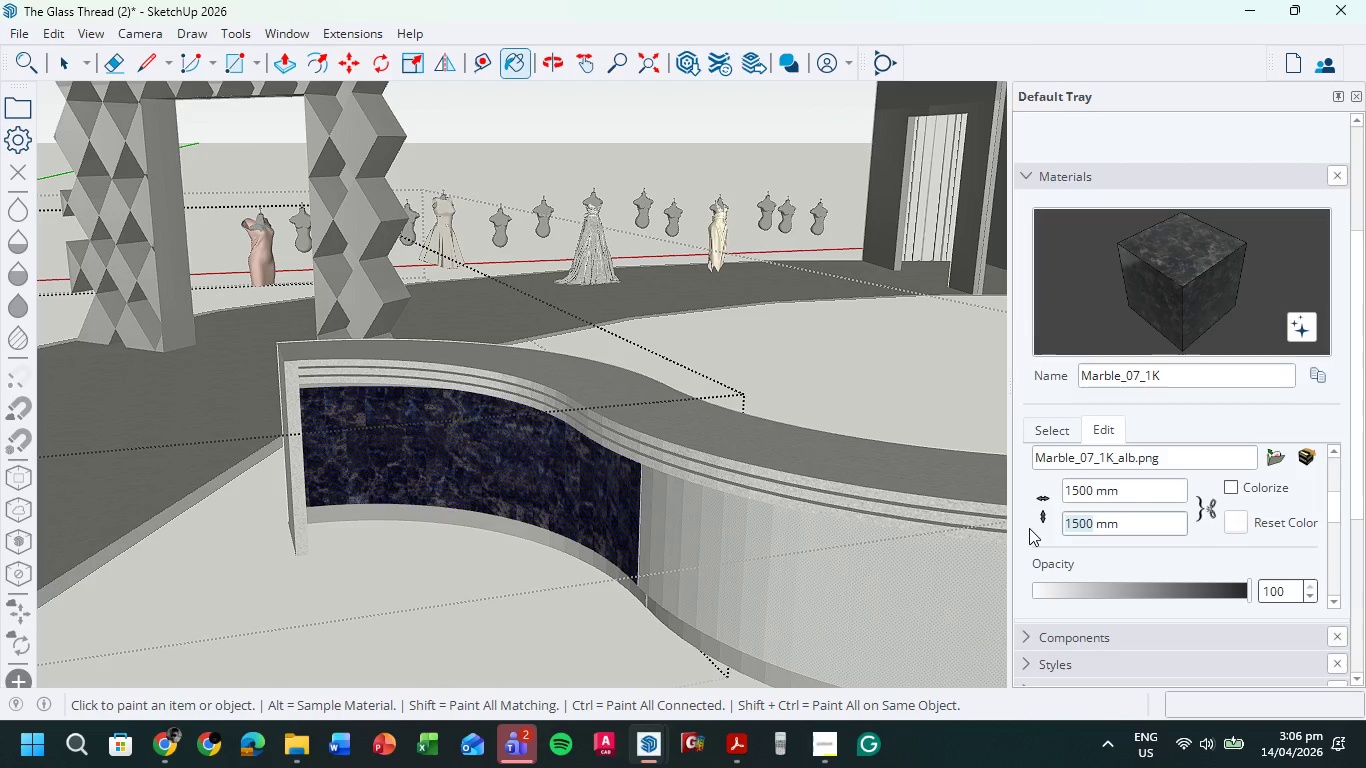 
key(Numpad2)
 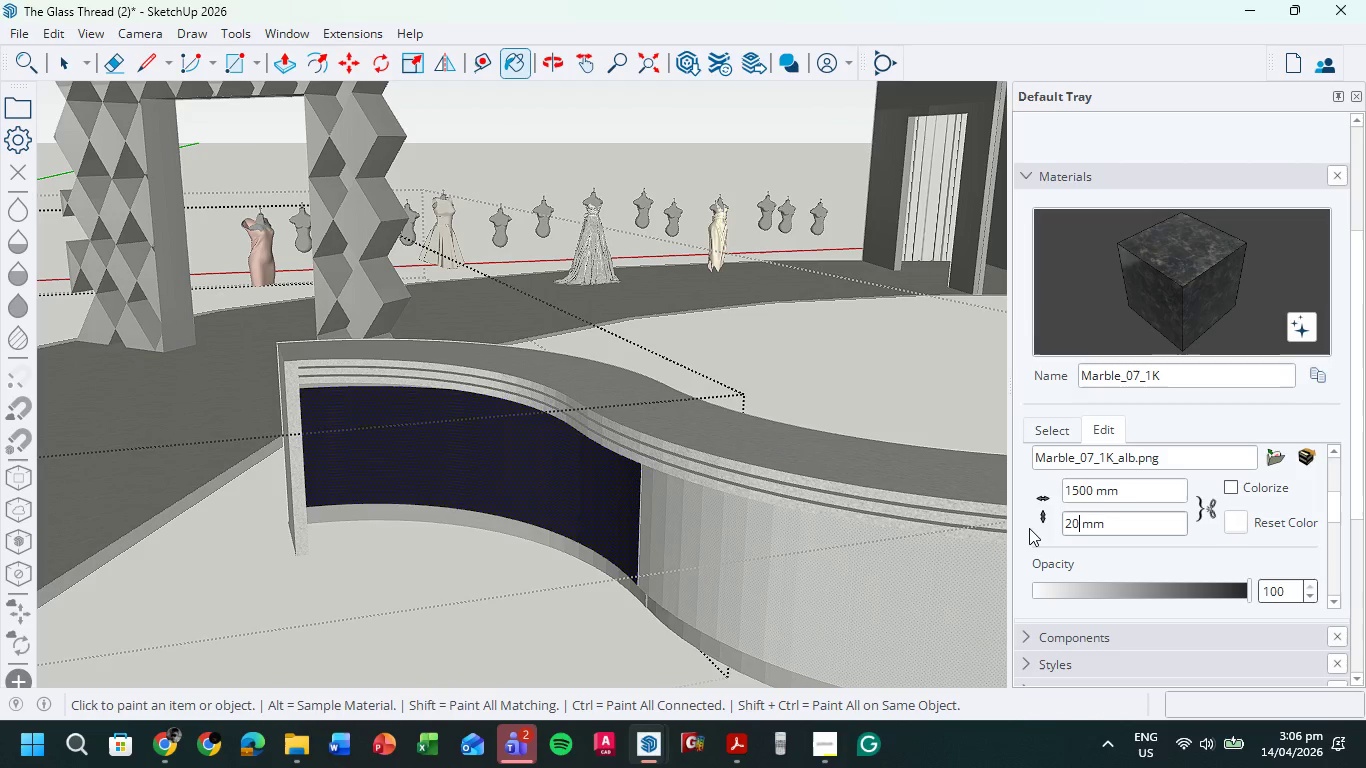 
key(Numpad0)
 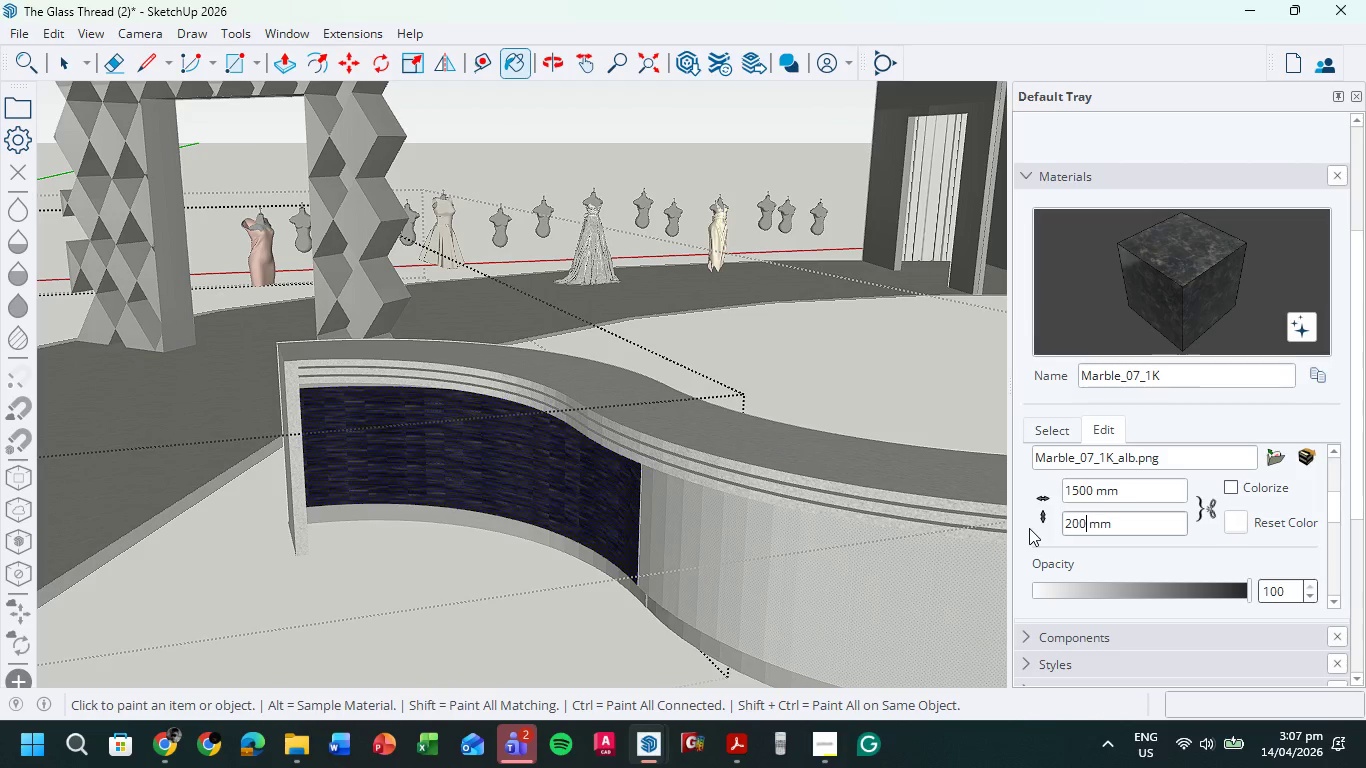 
key(Numpad0)
 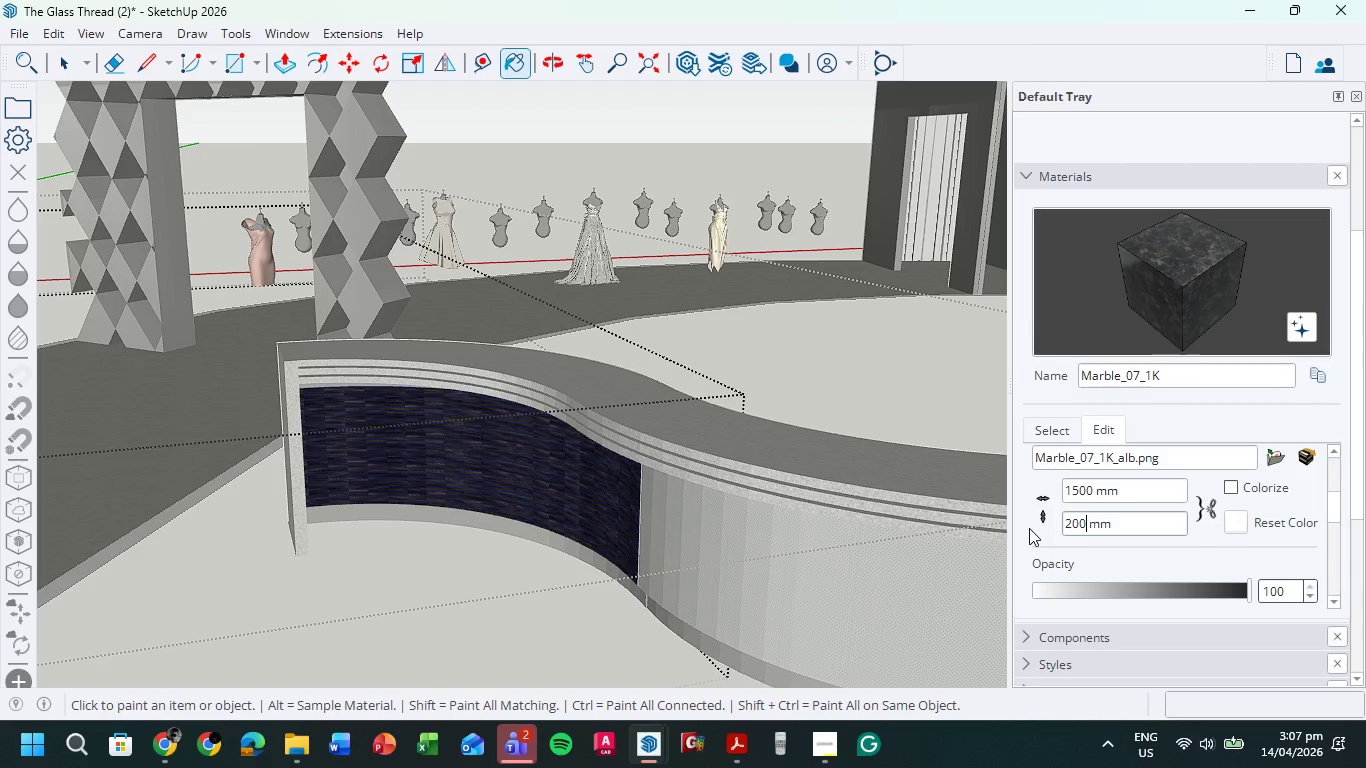 
key(Numpad0)
 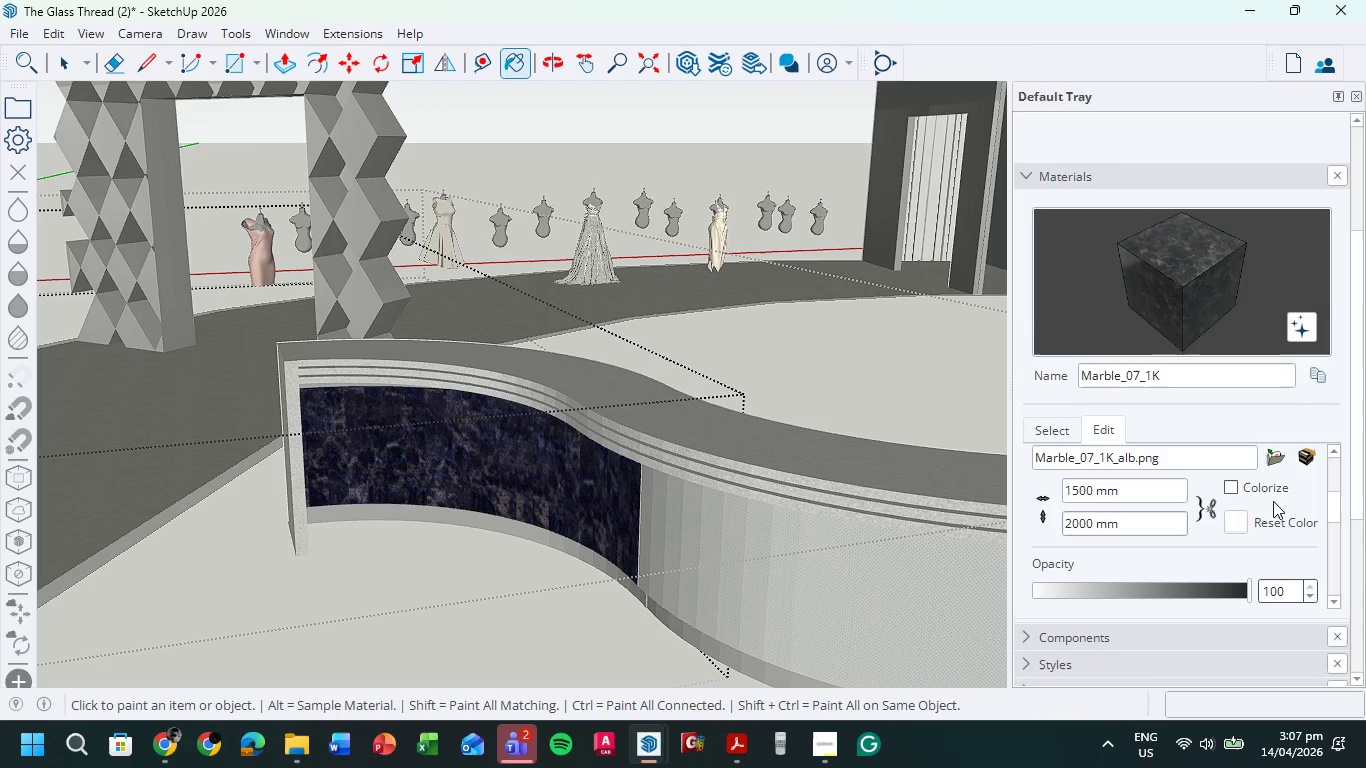 
left_click([1213, 509])
 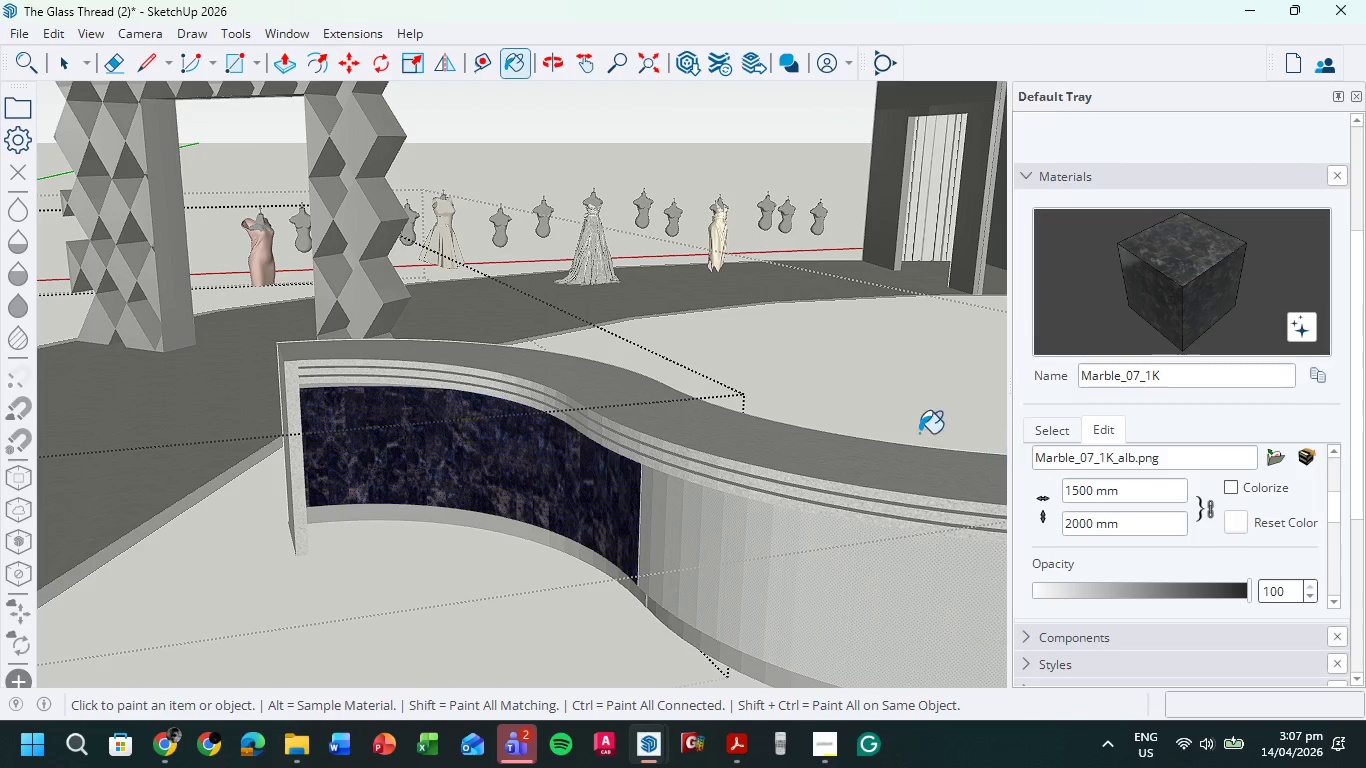 
left_click([871, 384])
 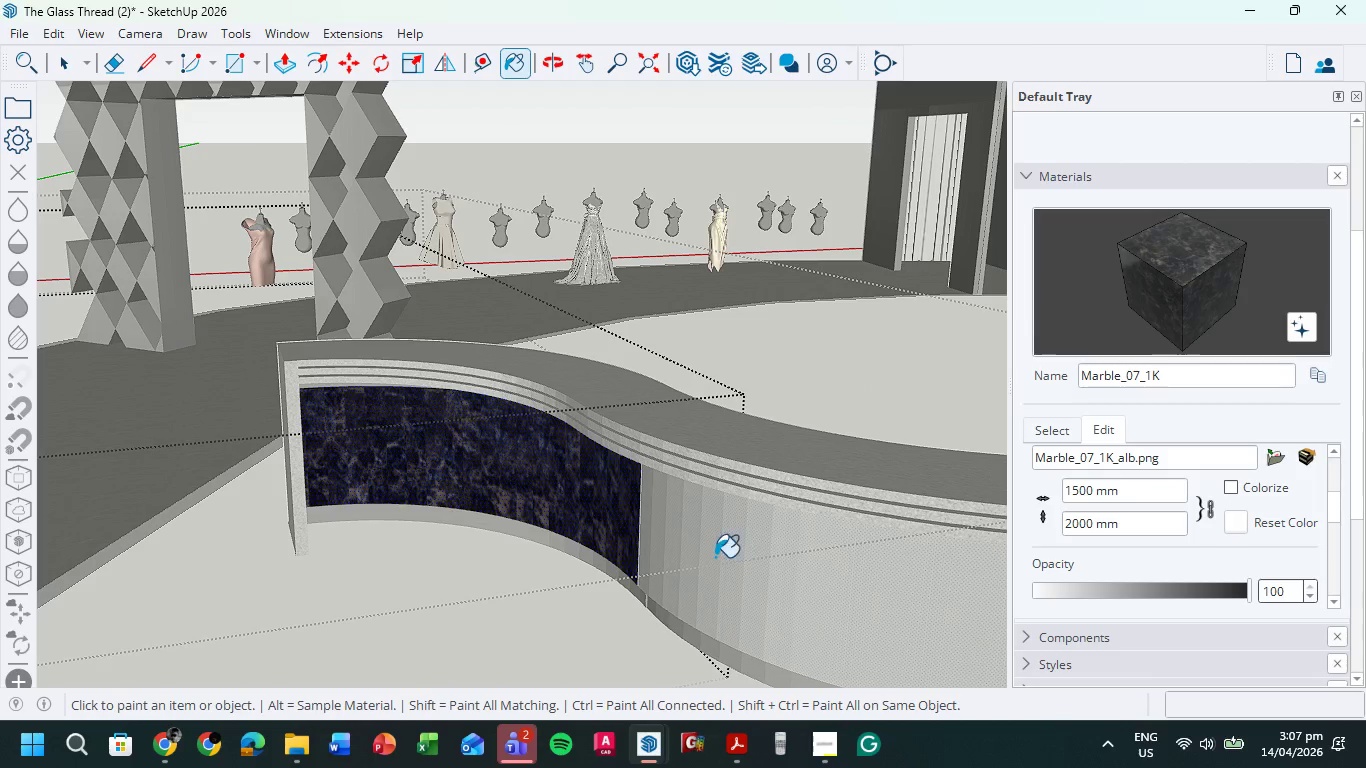 
left_click([715, 557])
 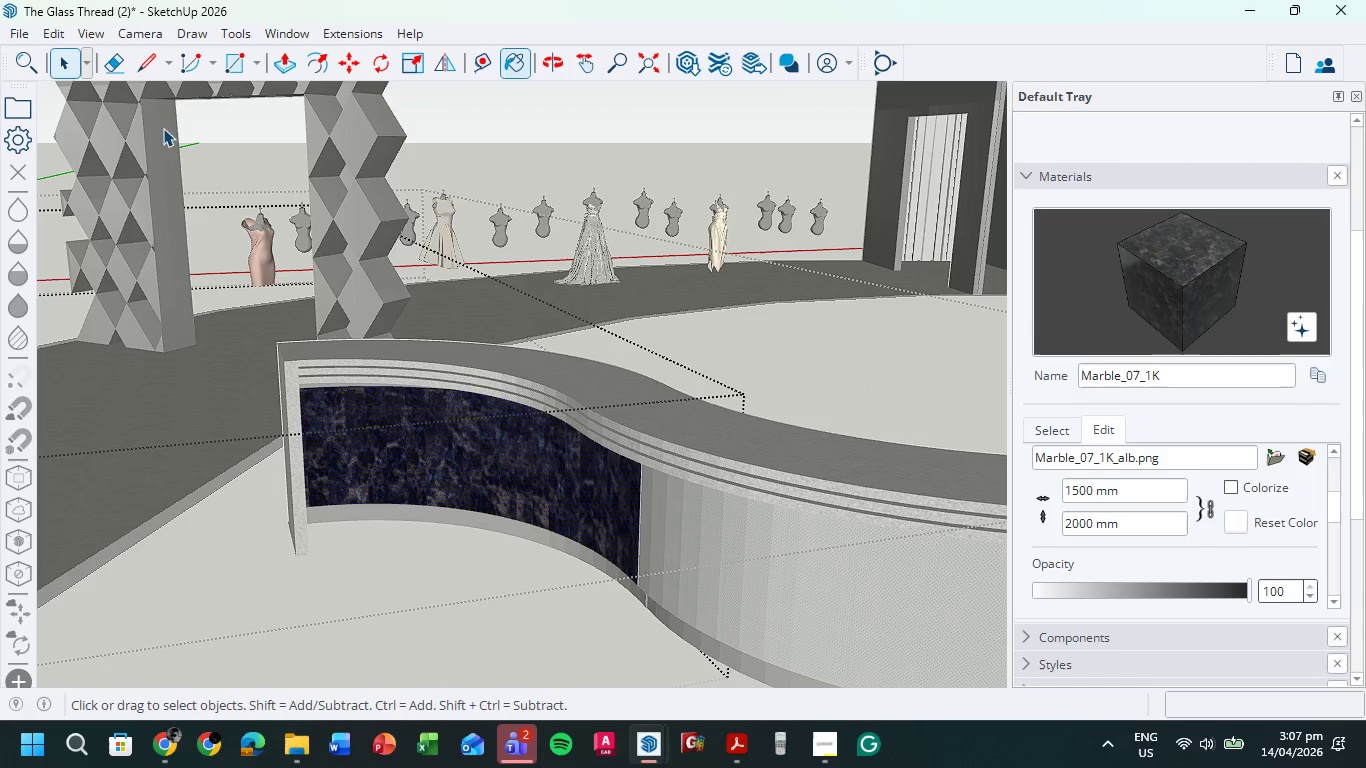 
double_click([595, 488])
 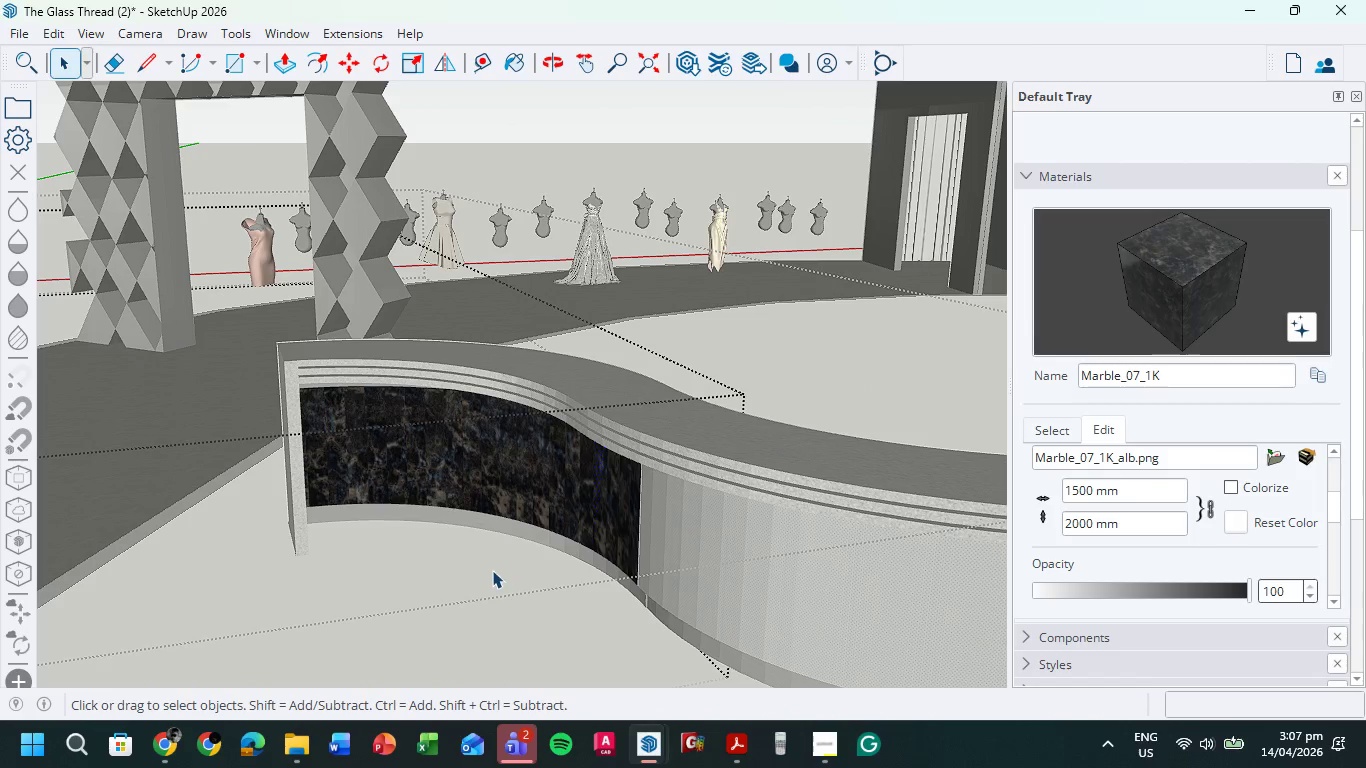 
triple_click([491, 571])
 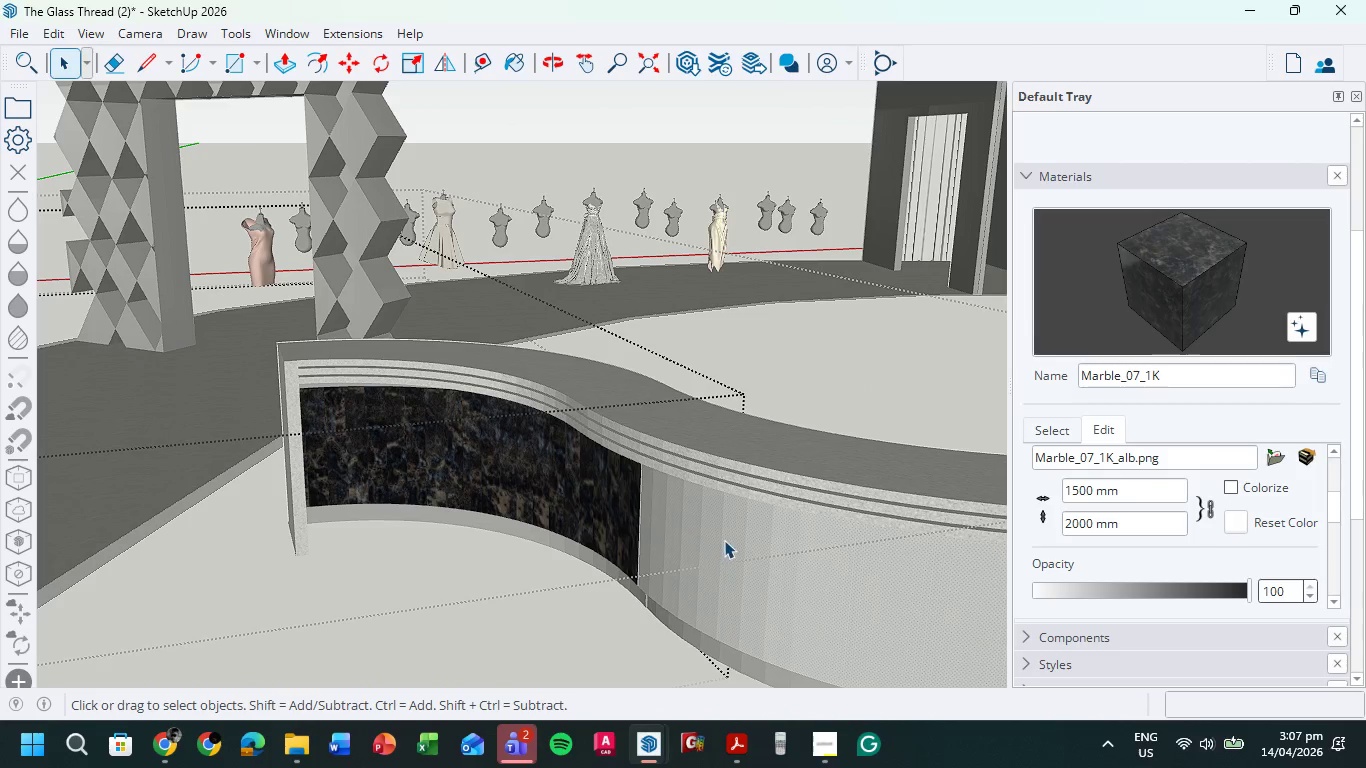 
triple_click([724, 540])
 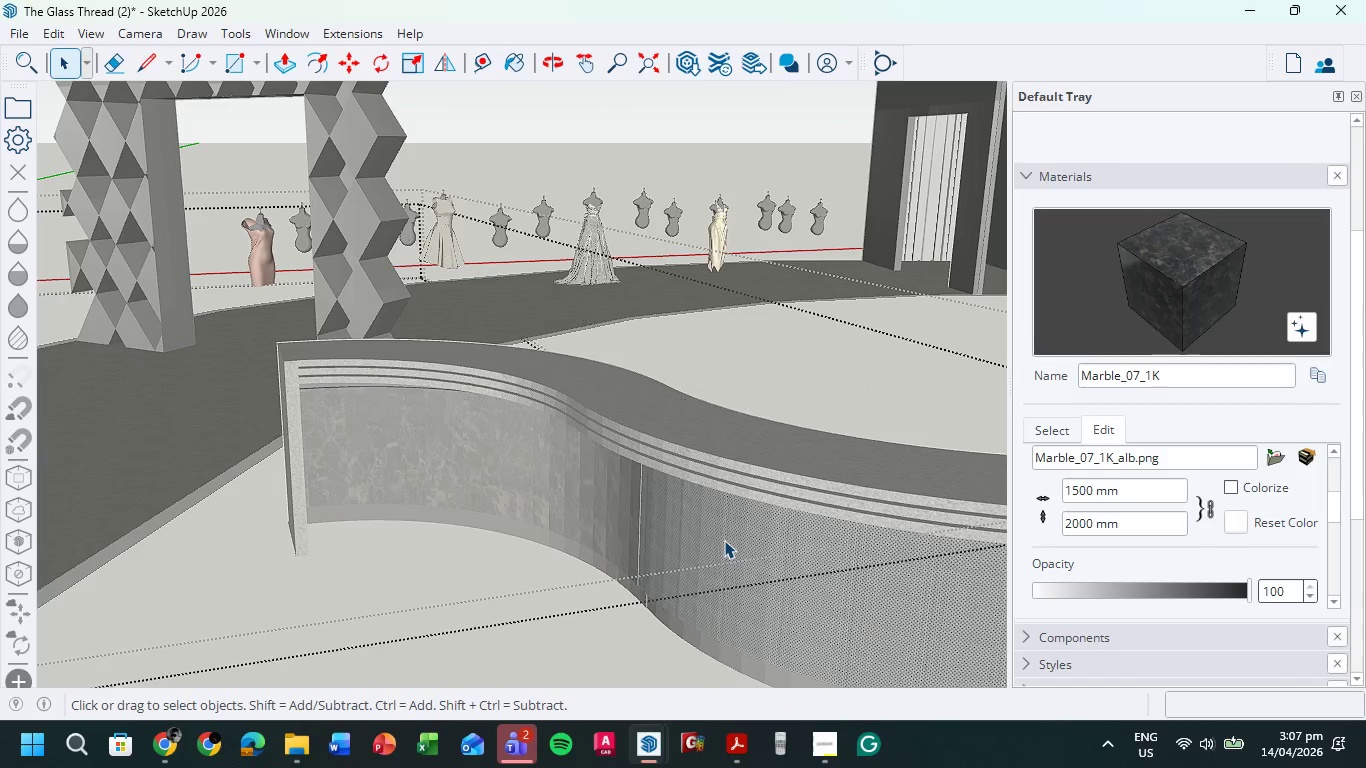 
triple_click([724, 540])
 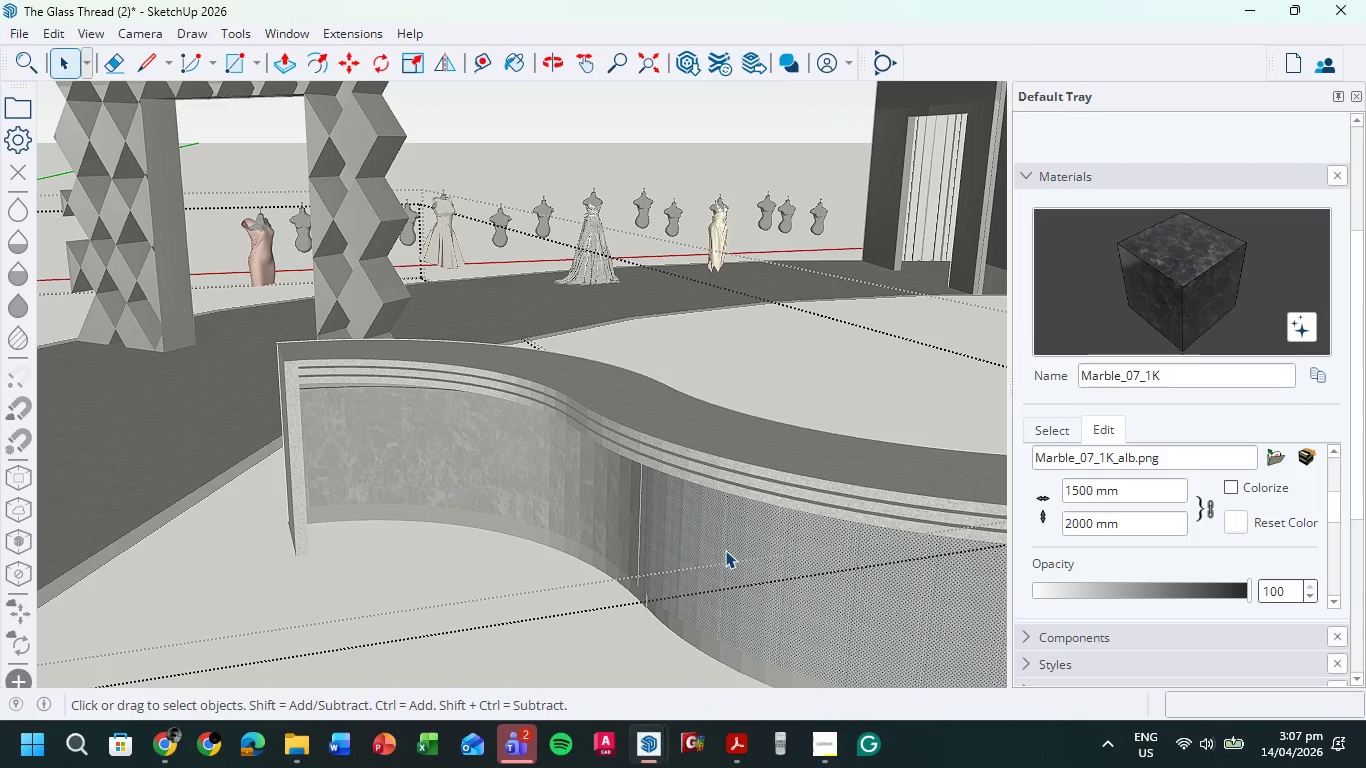 
double_click([725, 550])
 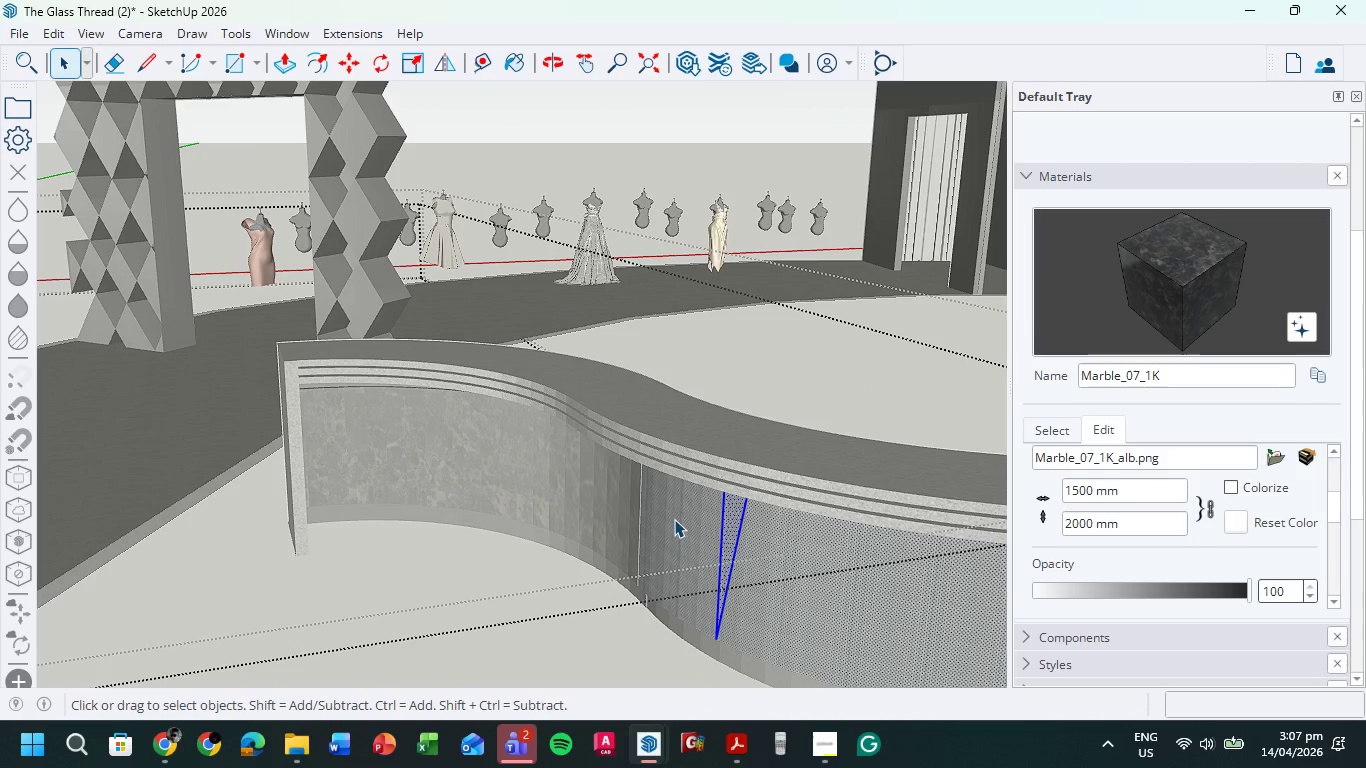 
key(Control+A)
 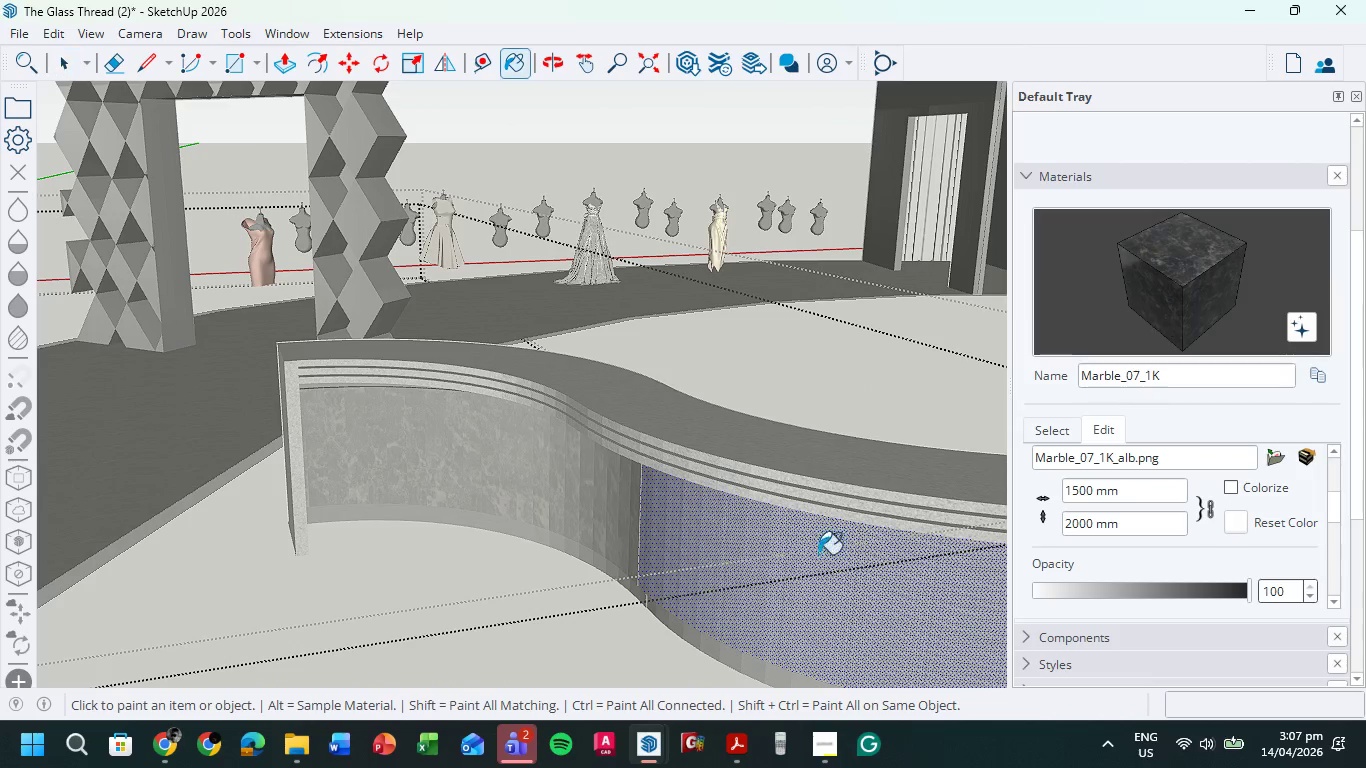 
double_click([799, 616])
 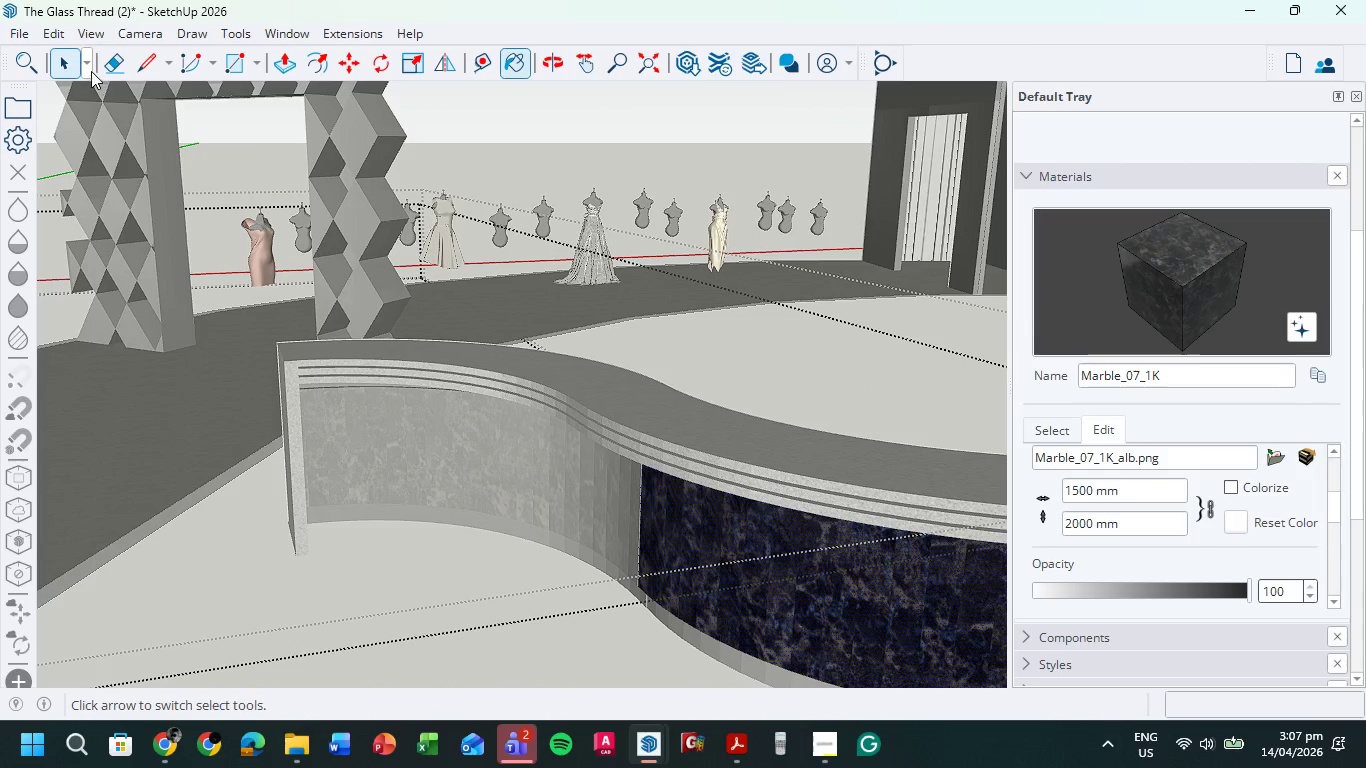 
left_click([56, 63])
 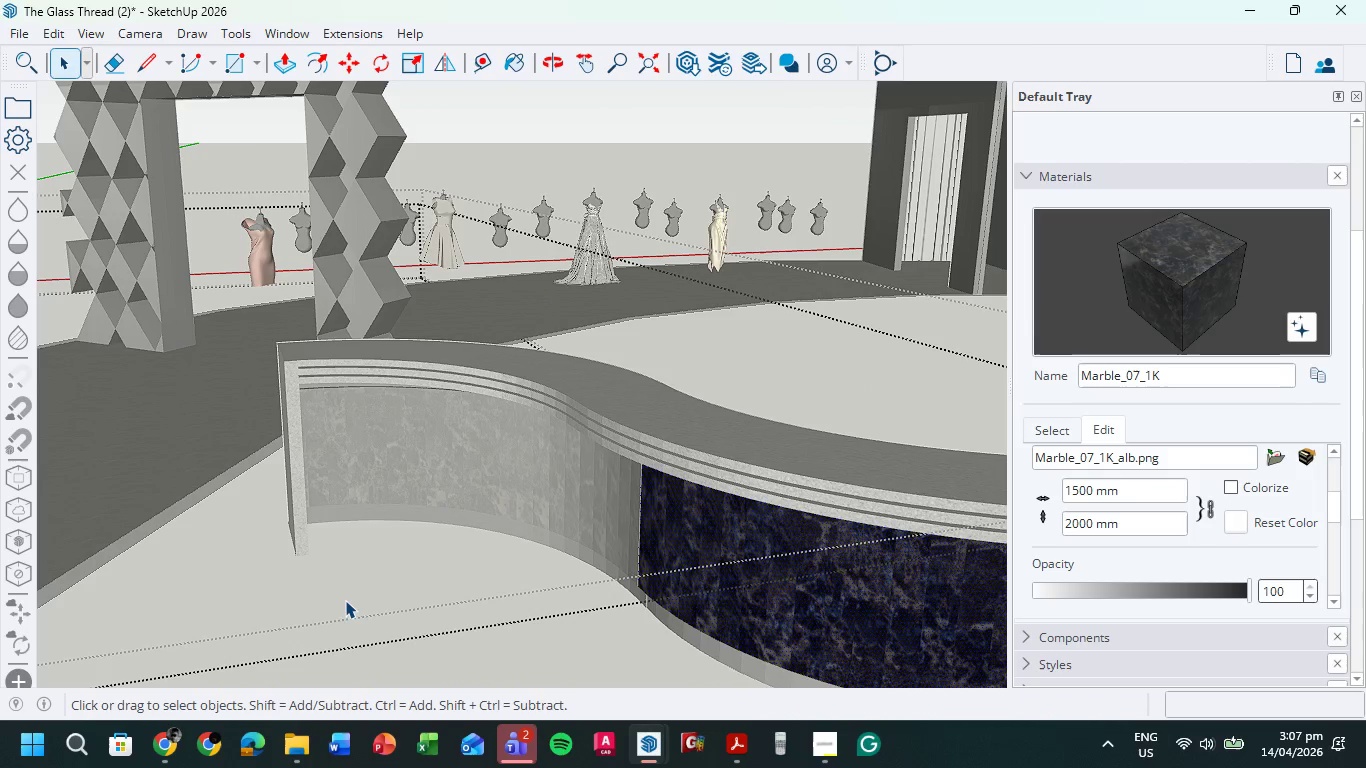 
double_click([347, 601])
 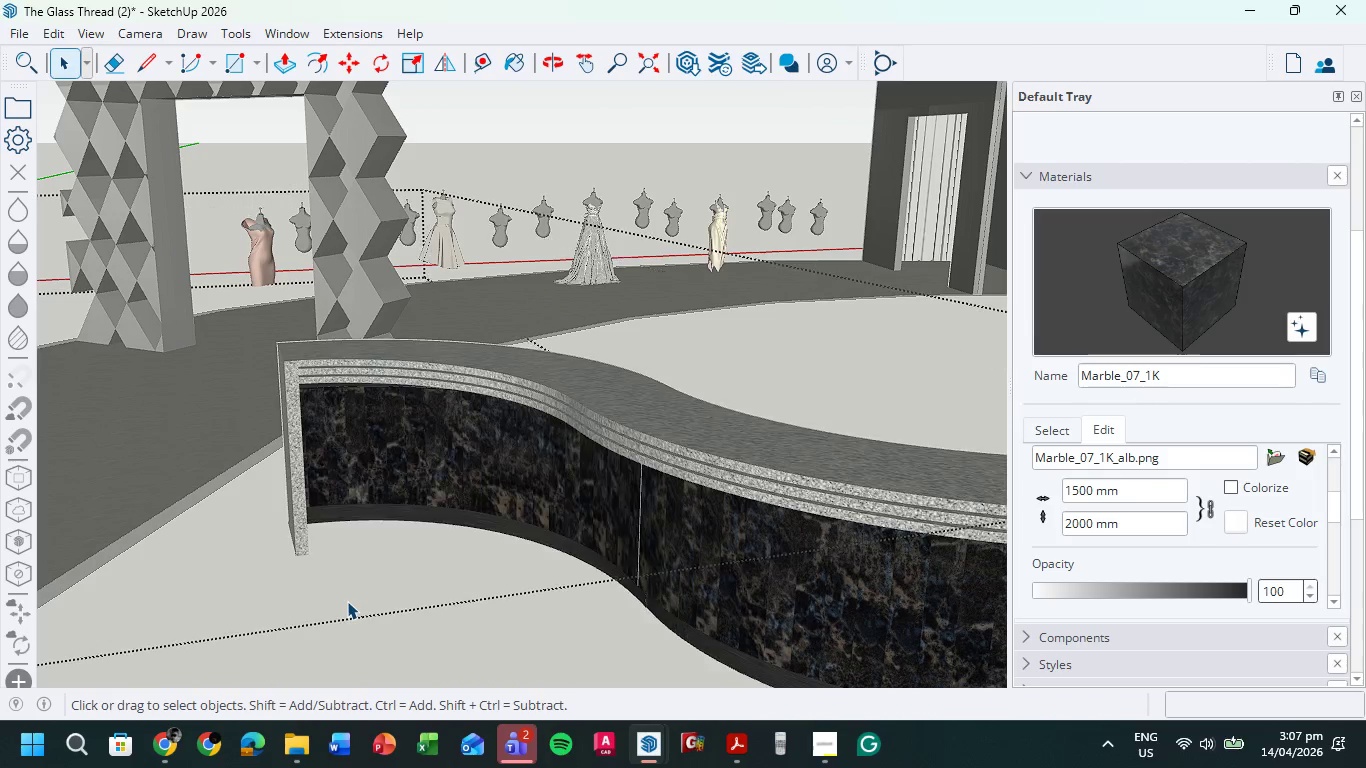 
triple_click([347, 601])
 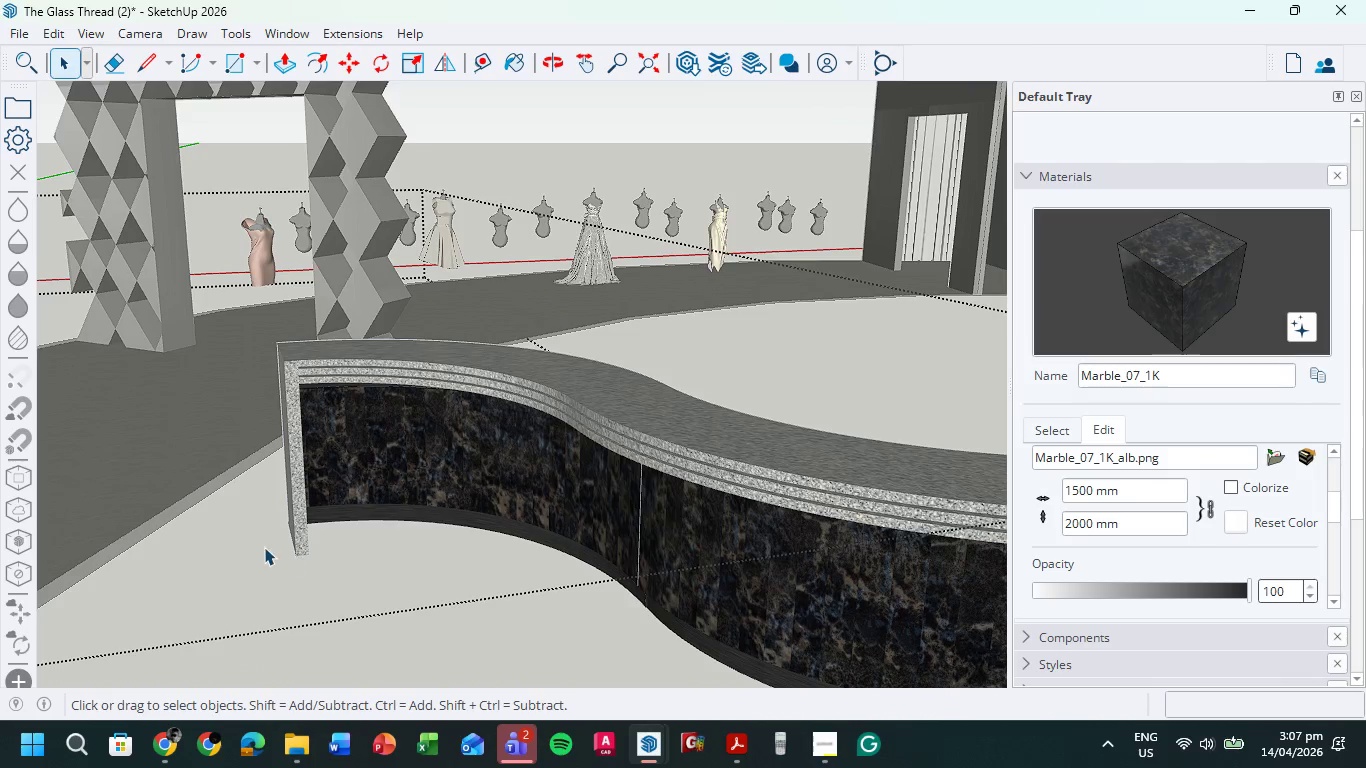 
hold_key(key=ShiftLeft, duration=0.38)
 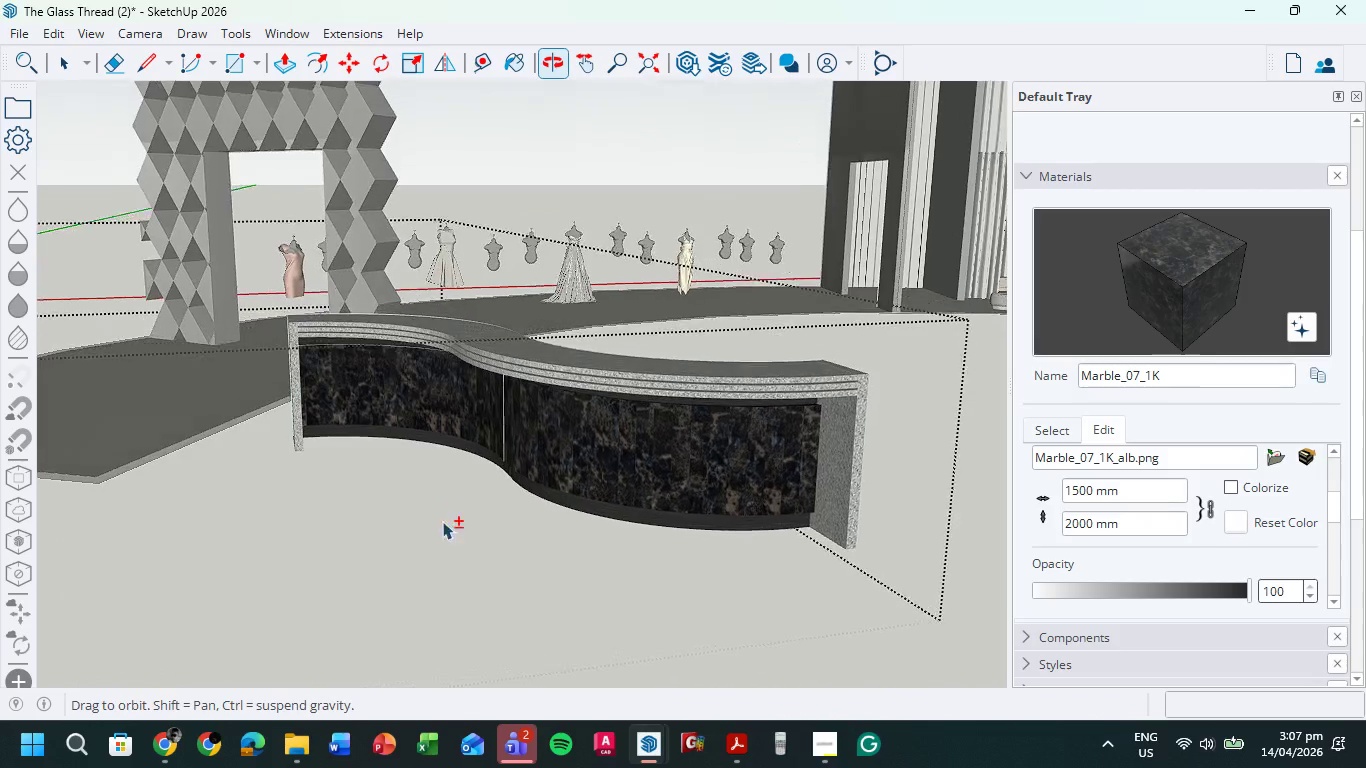 
scroll: coordinate [279, 551], scroll_direction: down, amount: 6.0
 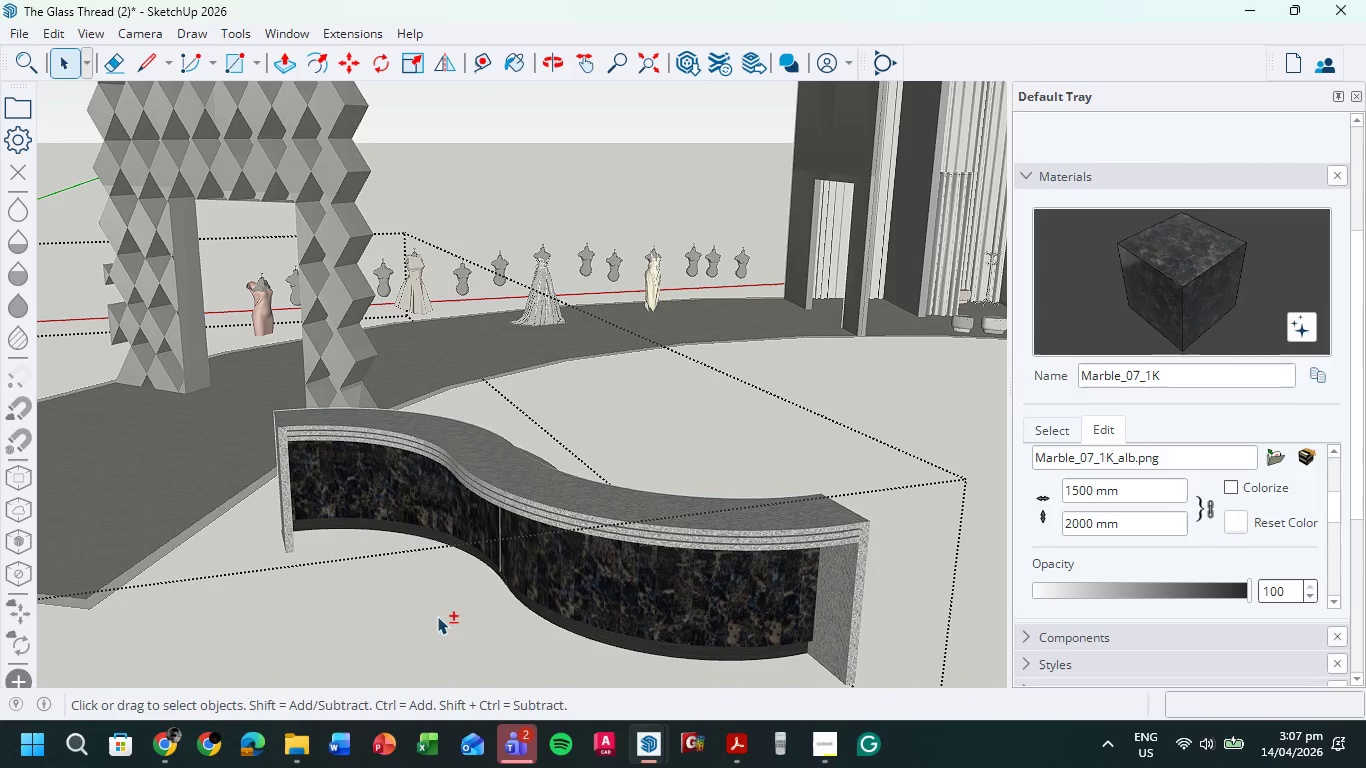 
scroll: coordinate [508, 405], scroll_direction: up, amount: 6.0
 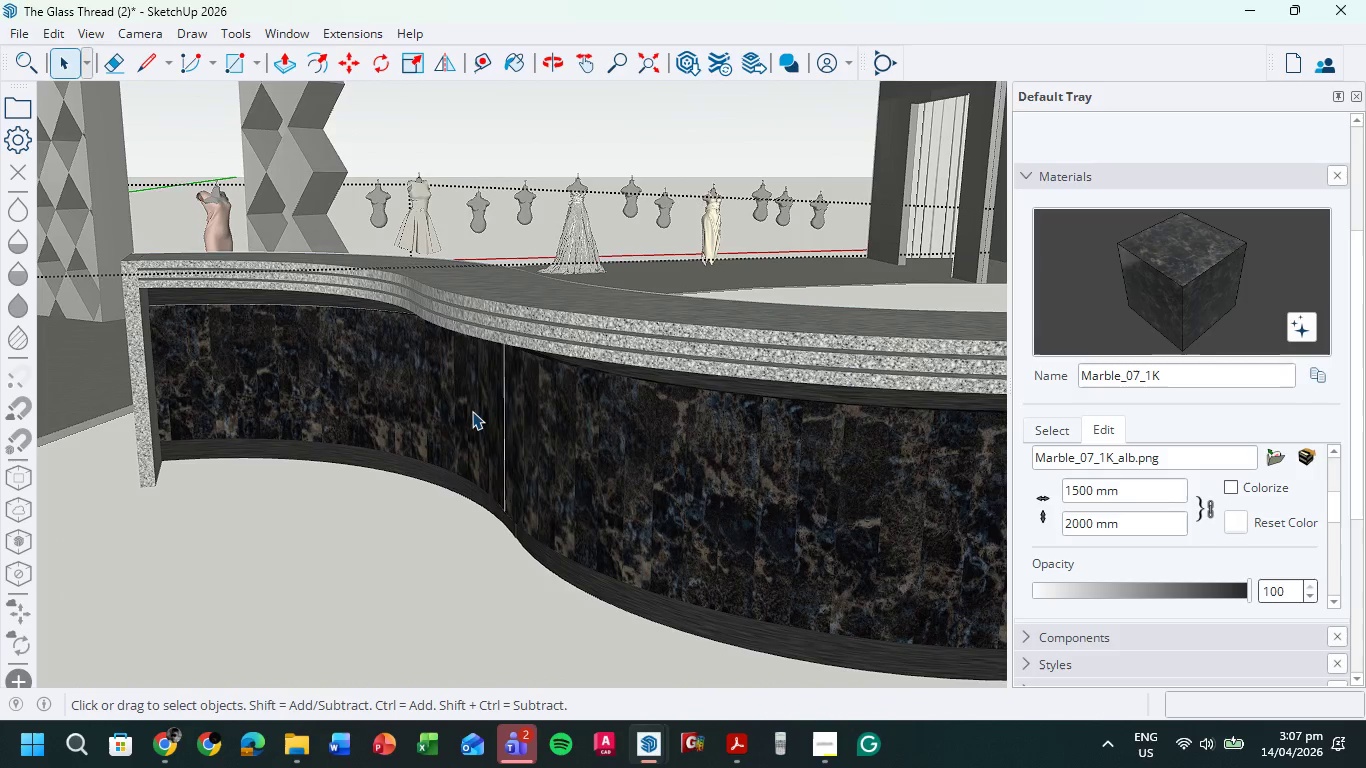 
scroll: coordinate [472, 411], scroll_direction: down, amount: 3.0
 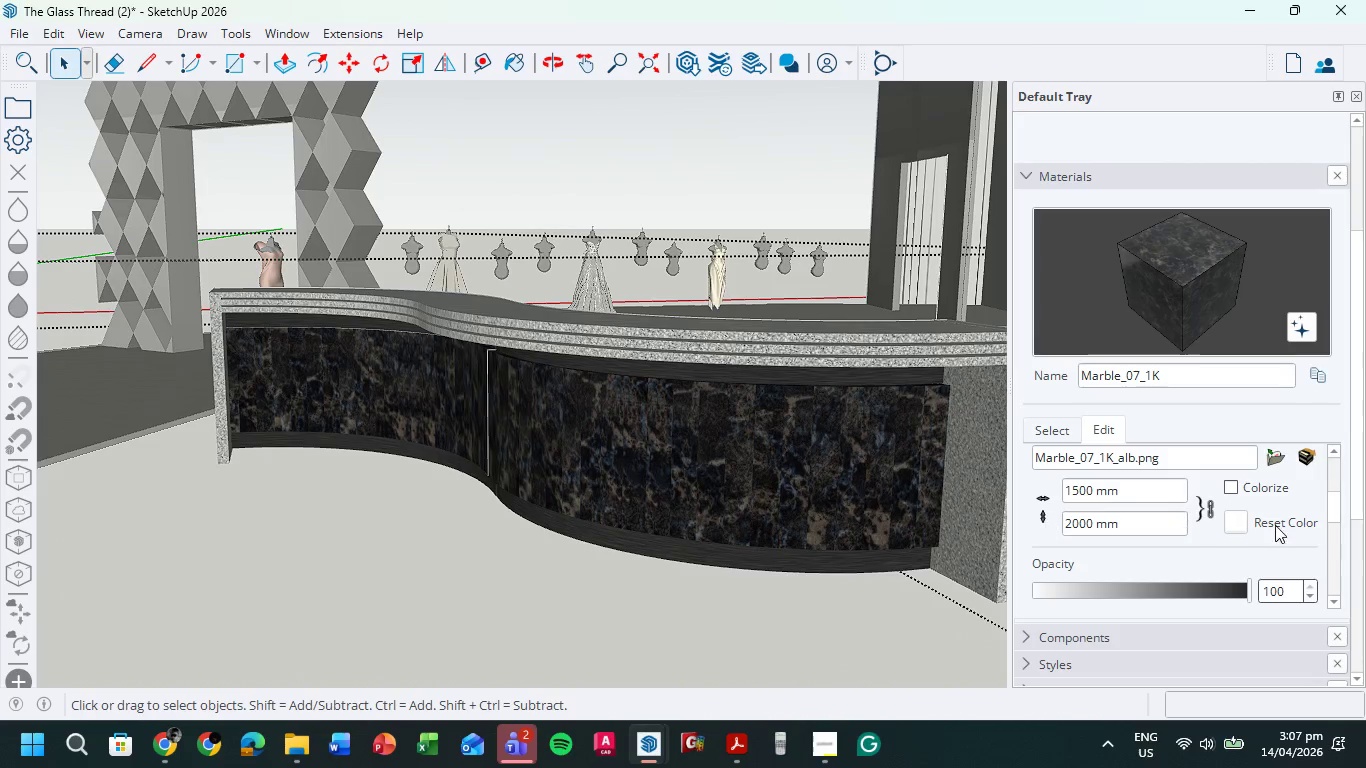 
scroll: coordinate [1251, 514], scroll_direction: up, amount: 3.0
 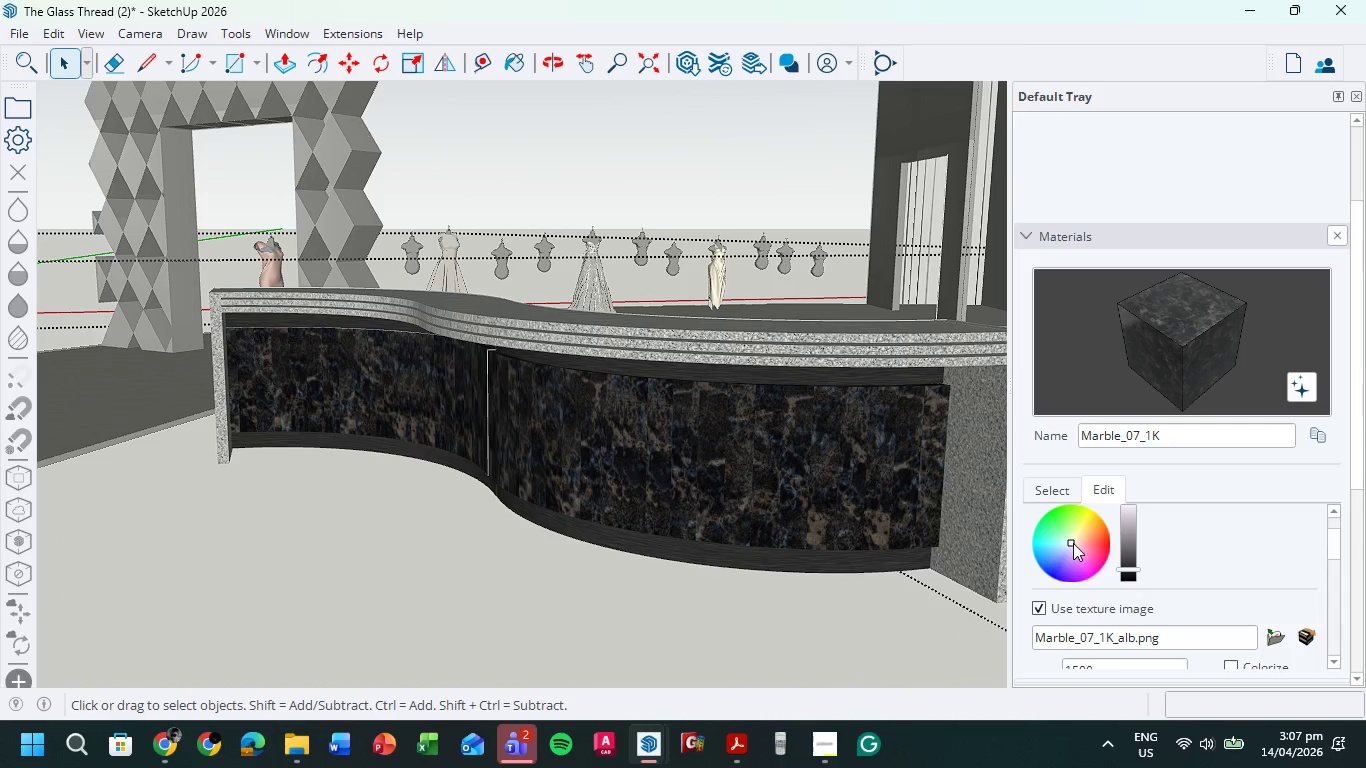 
left_click_drag(start_coordinate=[1072, 542], to_coordinate=[1076, 520])
 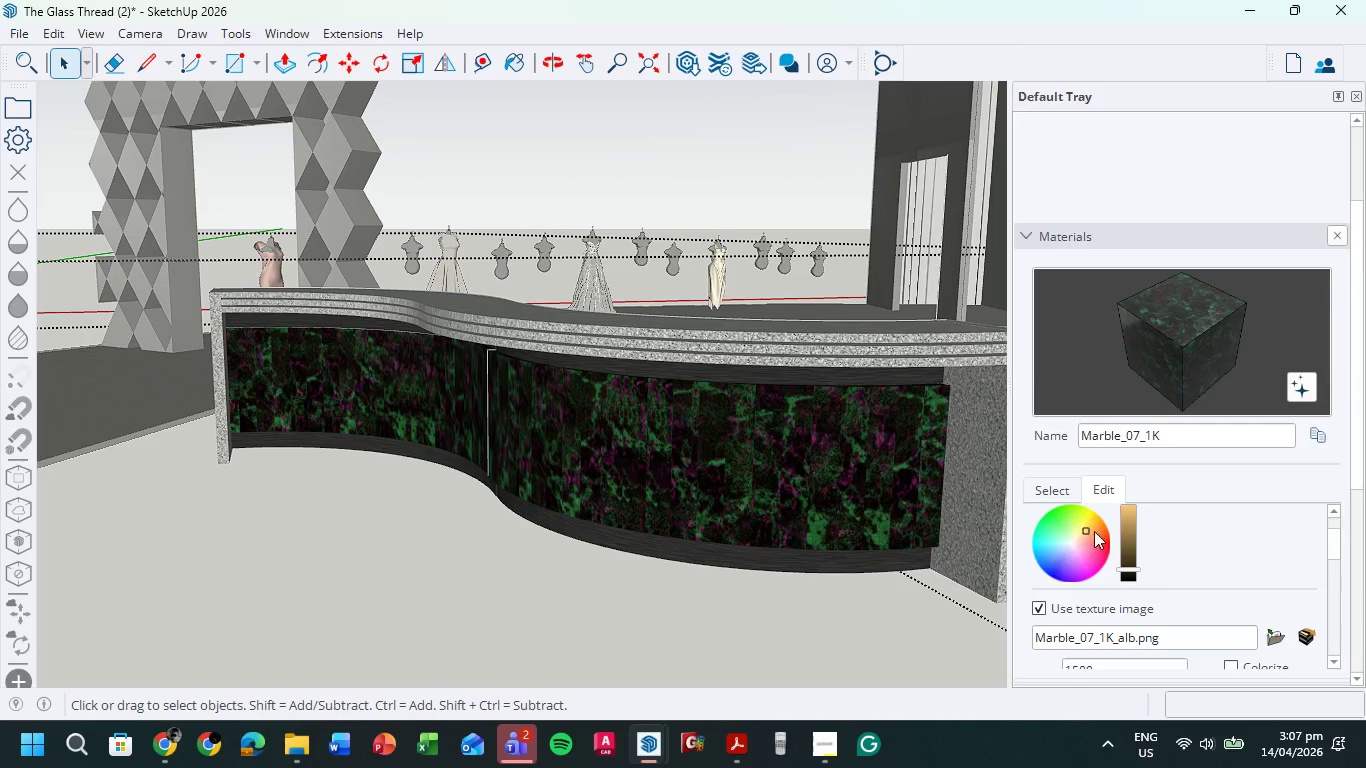 
double_click([1098, 535])
 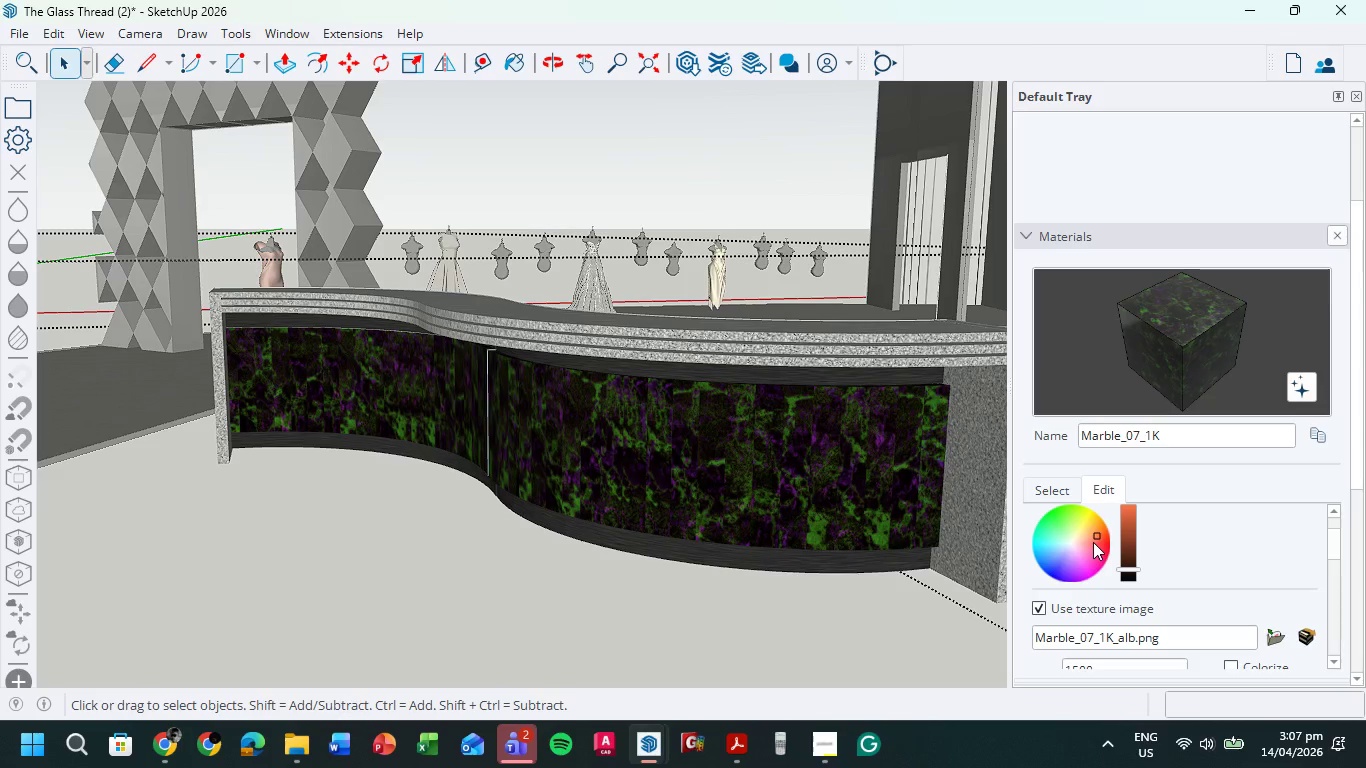 
triple_click([1093, 542])
 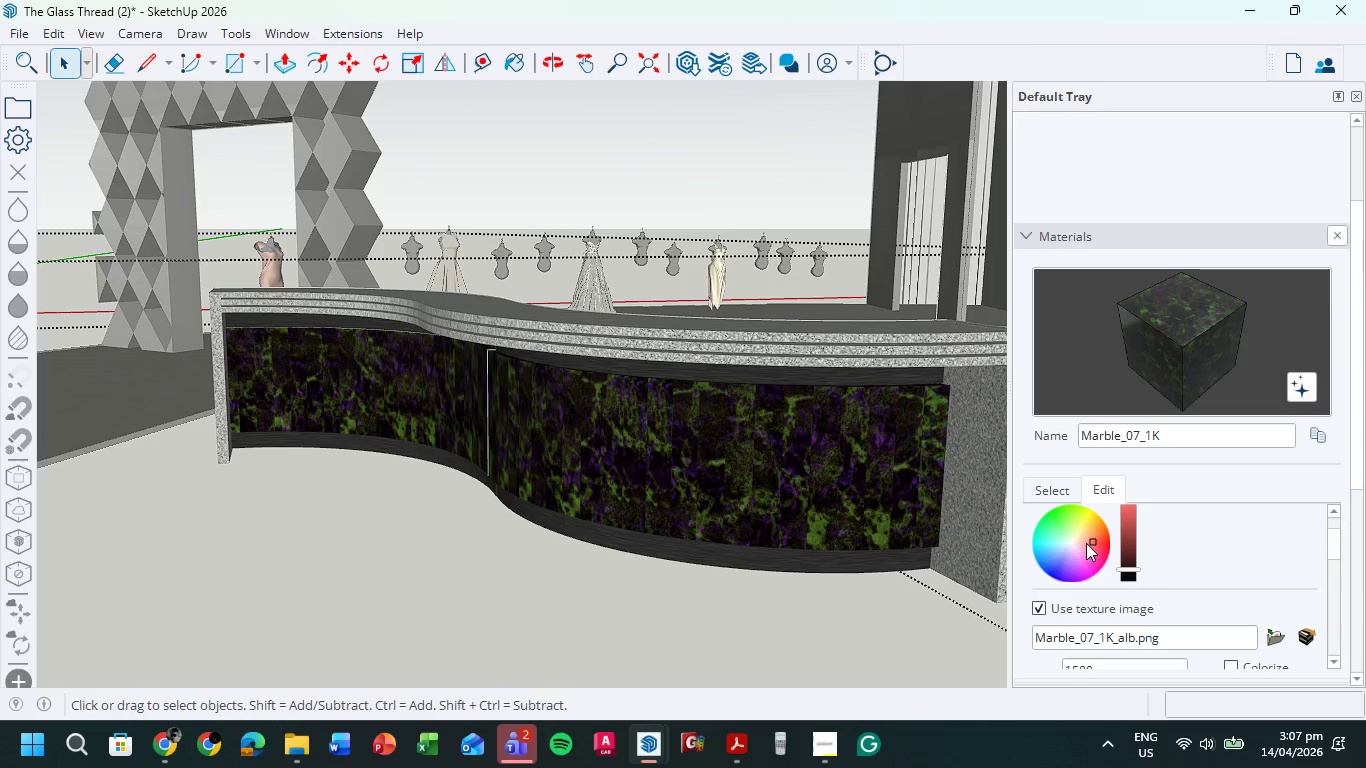 
triple_click([1086, 543])
 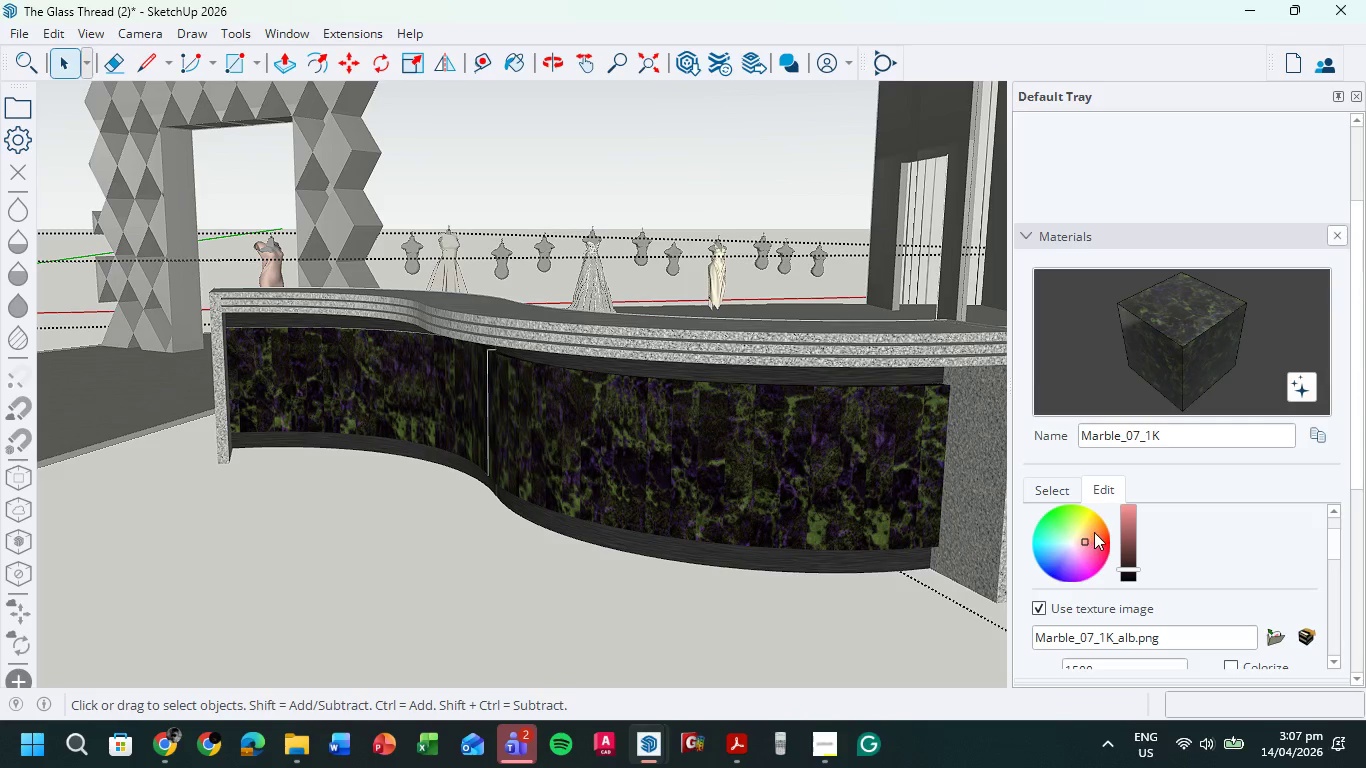 
triple_click([1094, 532])
 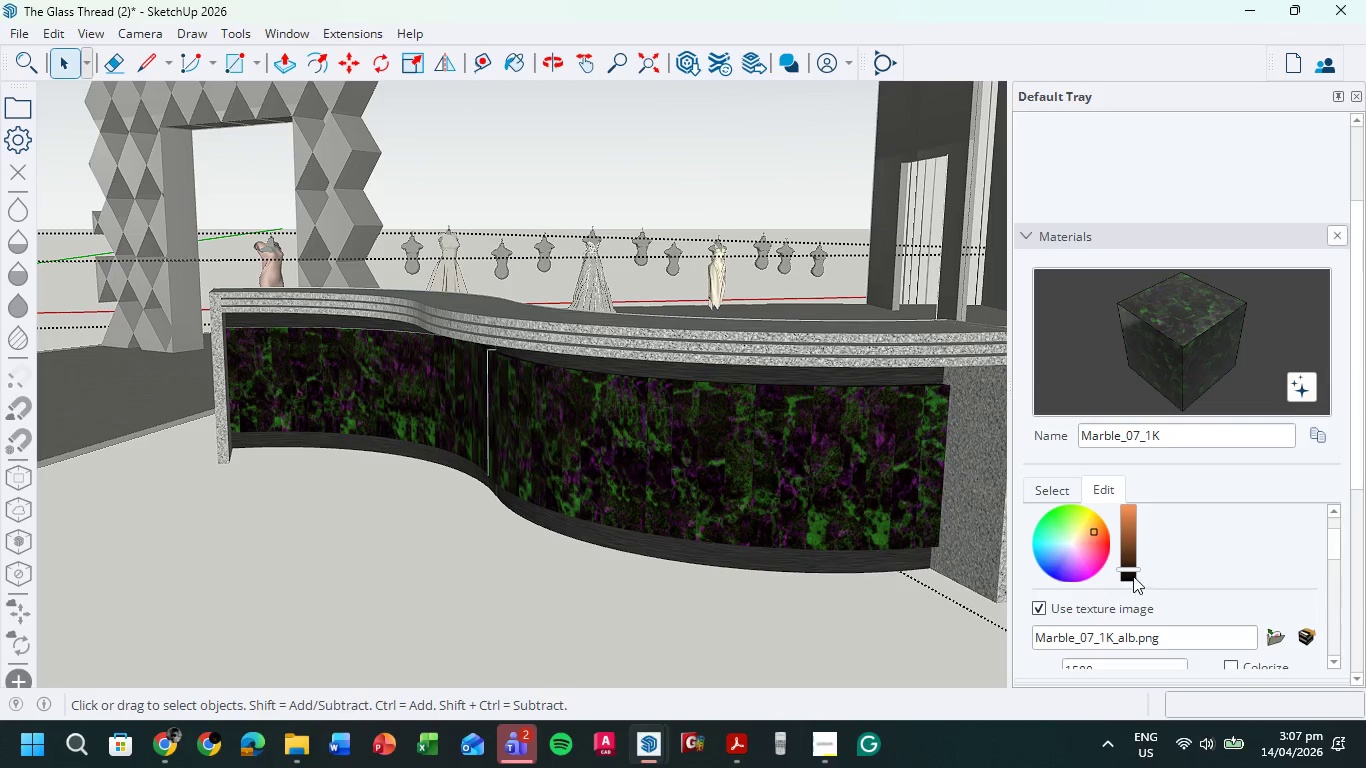 
left_click_drag(start_coordinate=[1133, 571], to_coordinate=[1139, 573])
 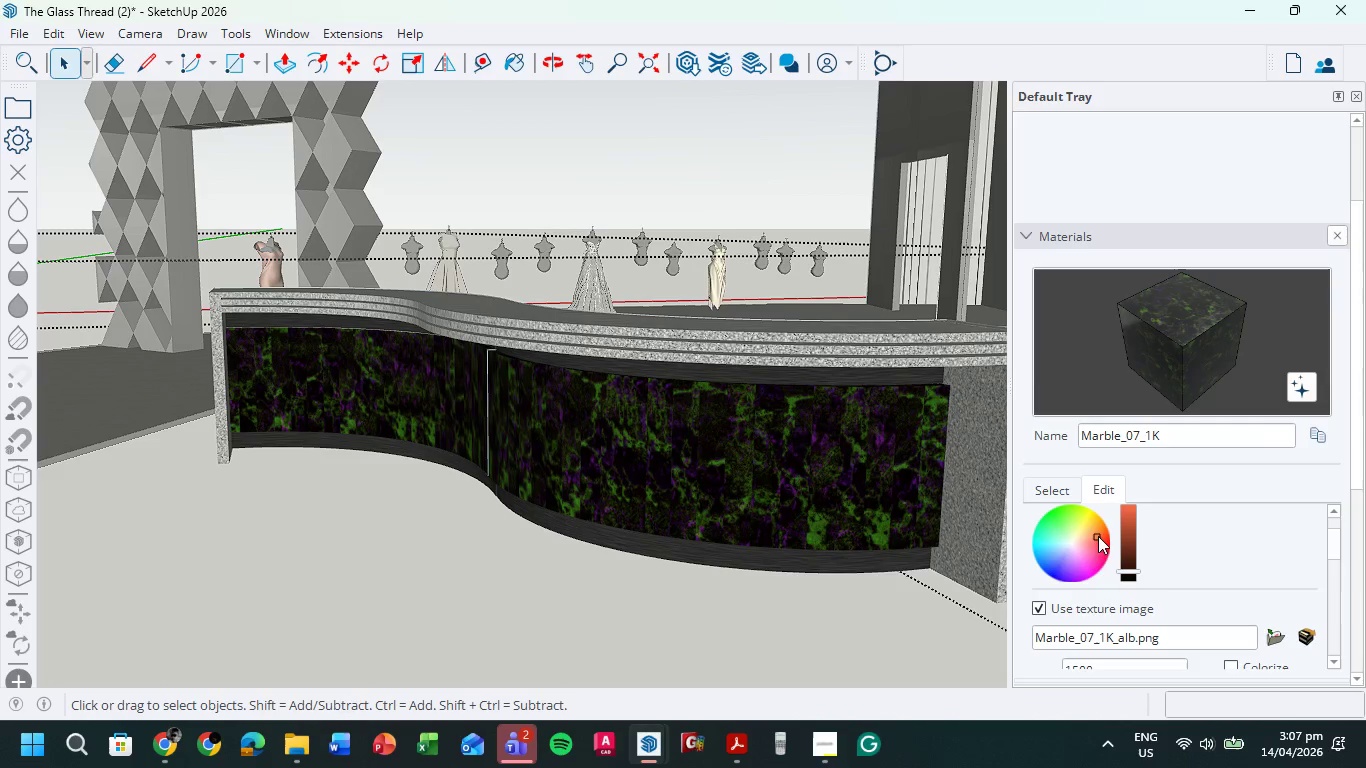 
left_click_drag(start_coordinate=[1131, 570], to_coordinate=[1131, 563])
 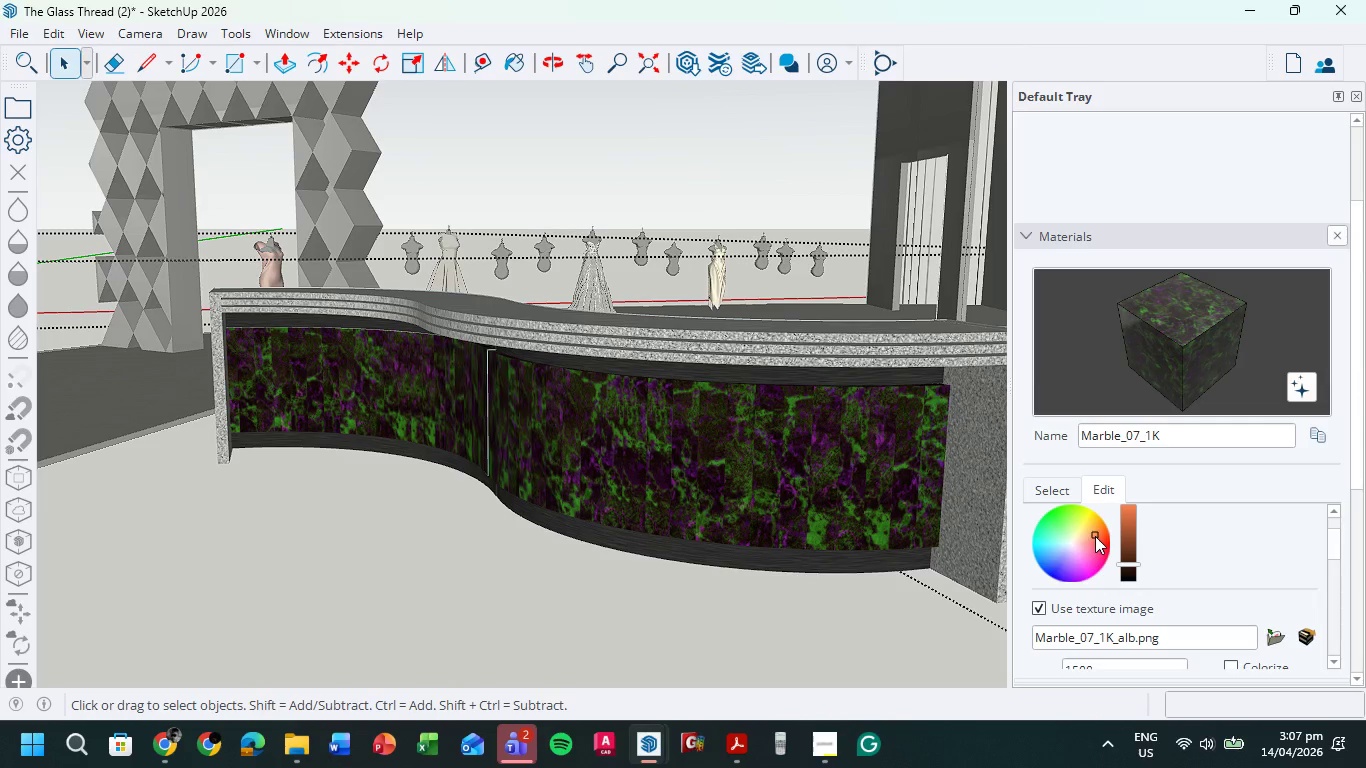 
left_click_drag(start_coordinate=[1094, 535], to_coordinate=[1085, 566])
 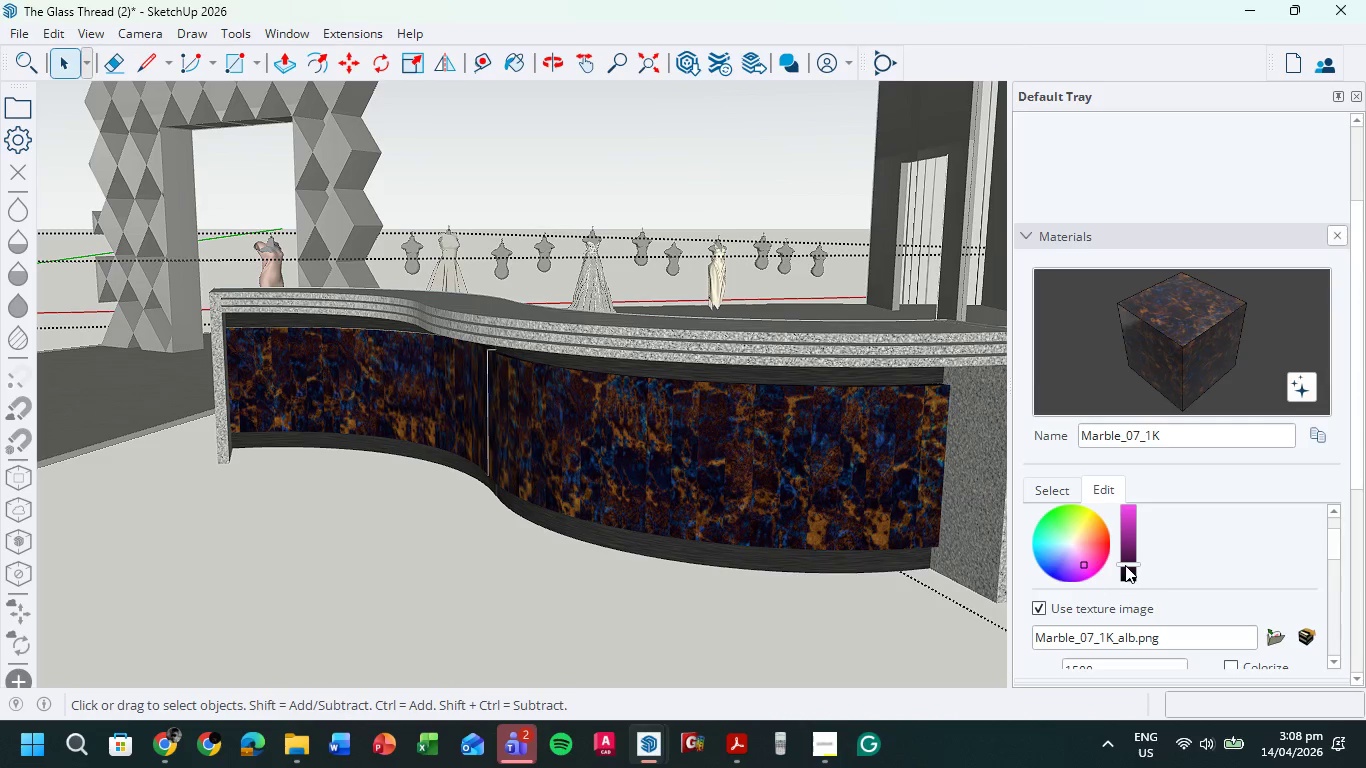 
left_click_drag(start_coordinate=[1125, 565], to_coordinate=[1128, 573])
 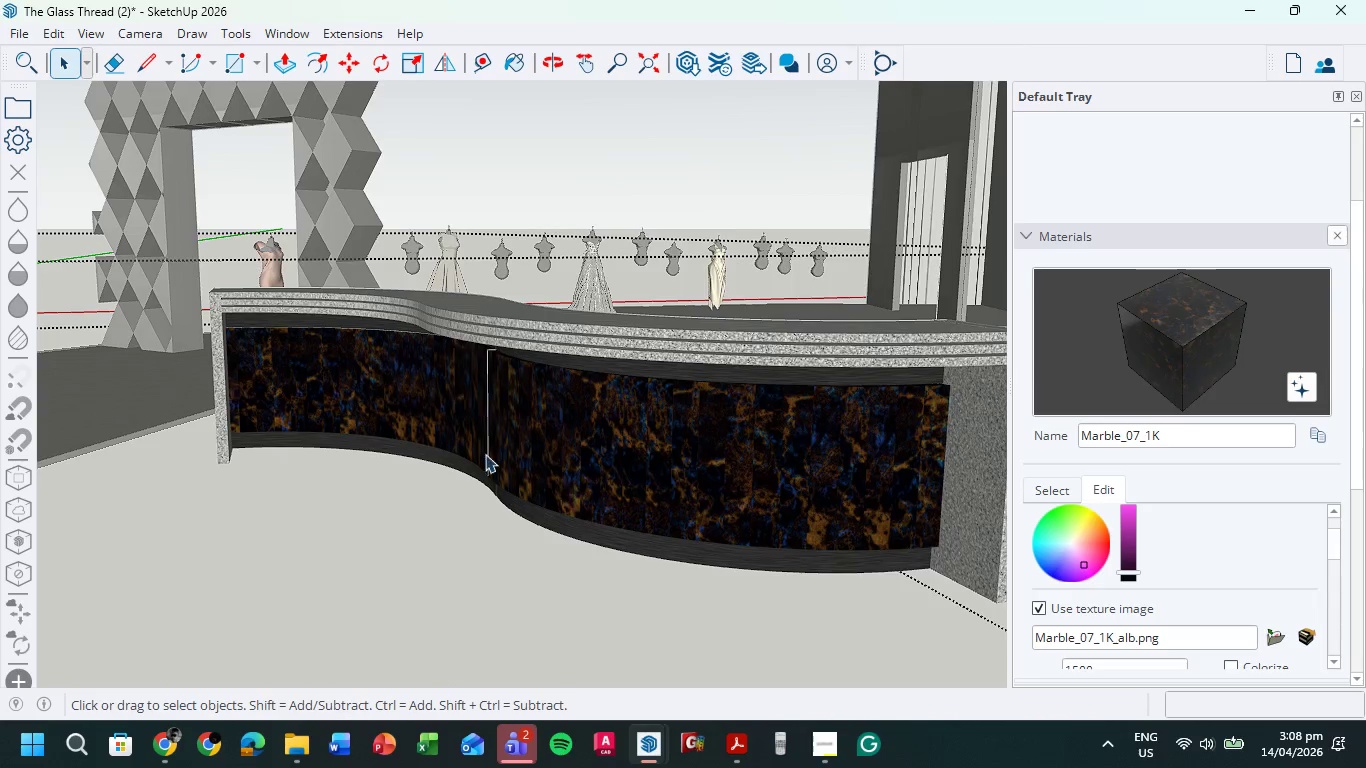 
scroll: coordinate [594, 504], scroll_direction: down, amount: 6.0
 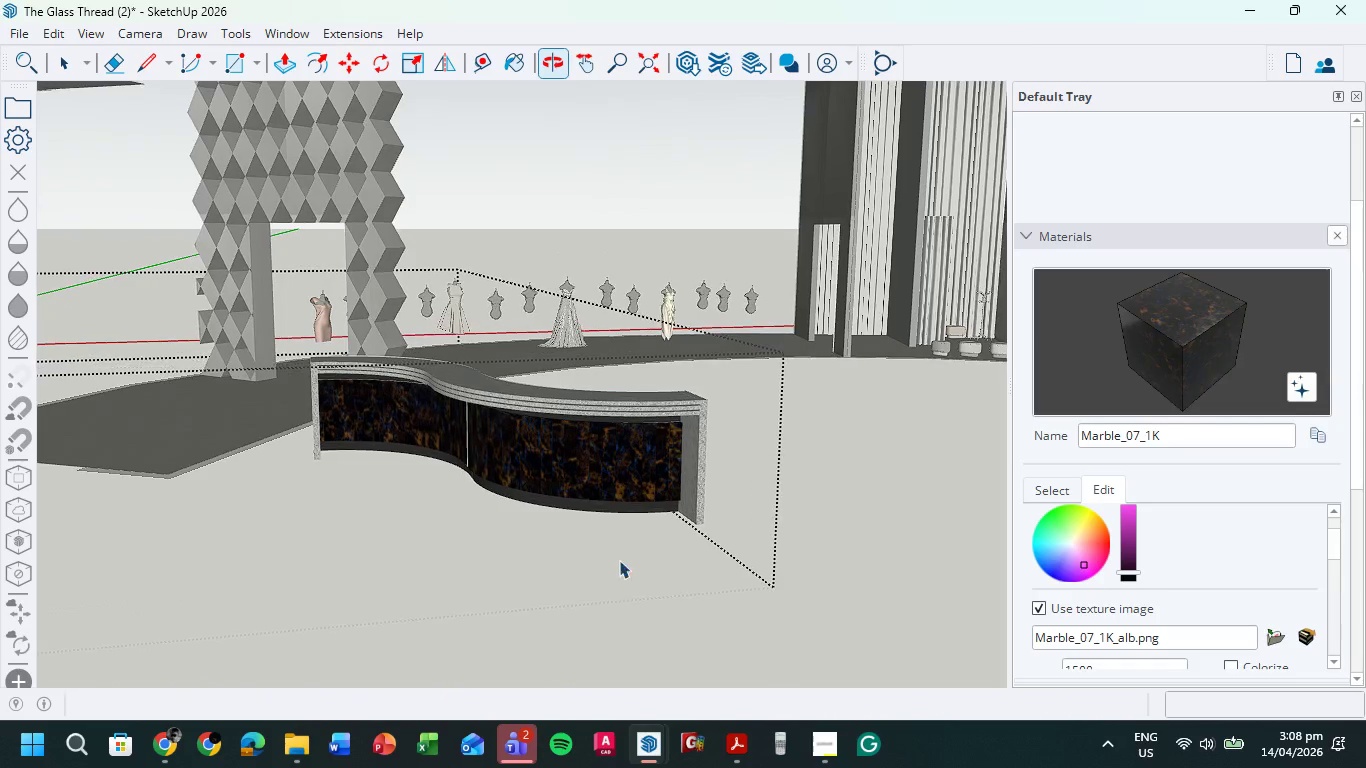 
scroll: coordinate [449, 382], scroll_direction: up, amount: 5.0
 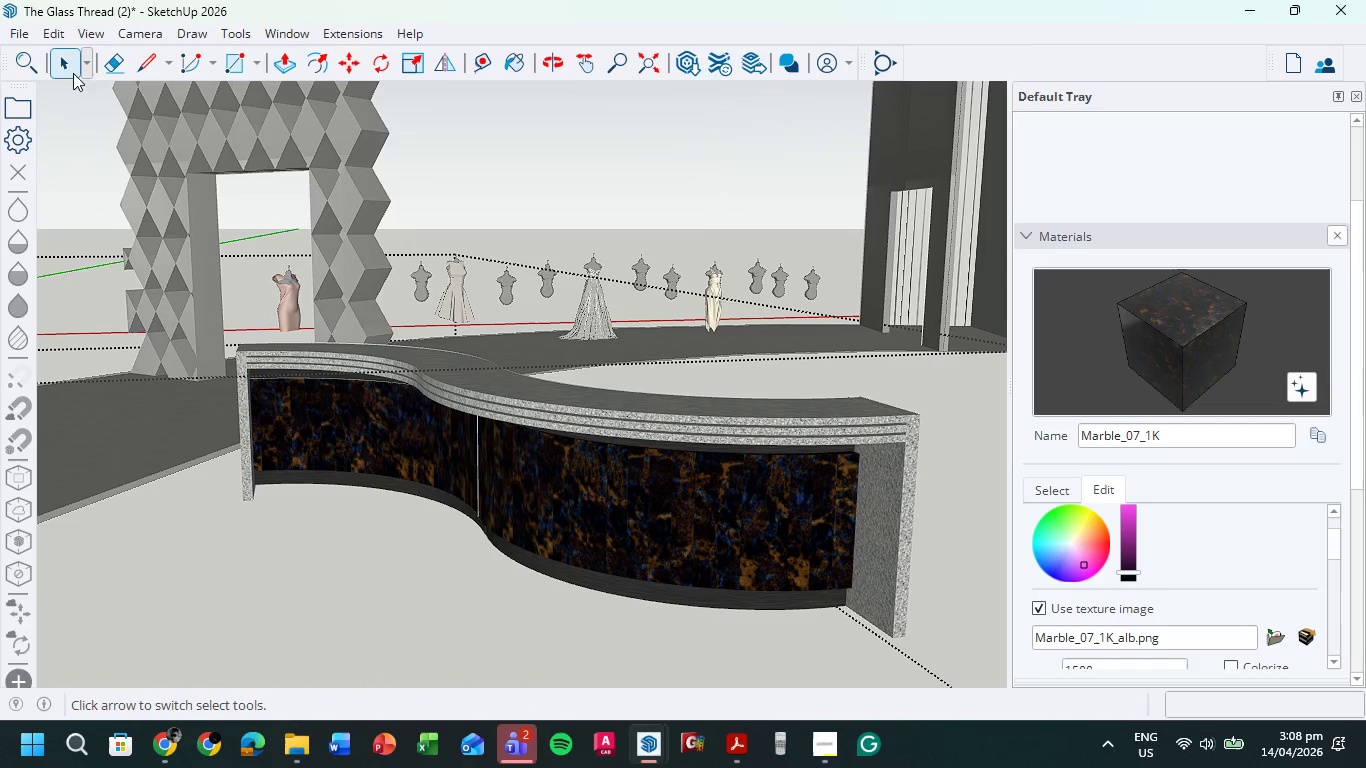 
left_click([57, 66])
 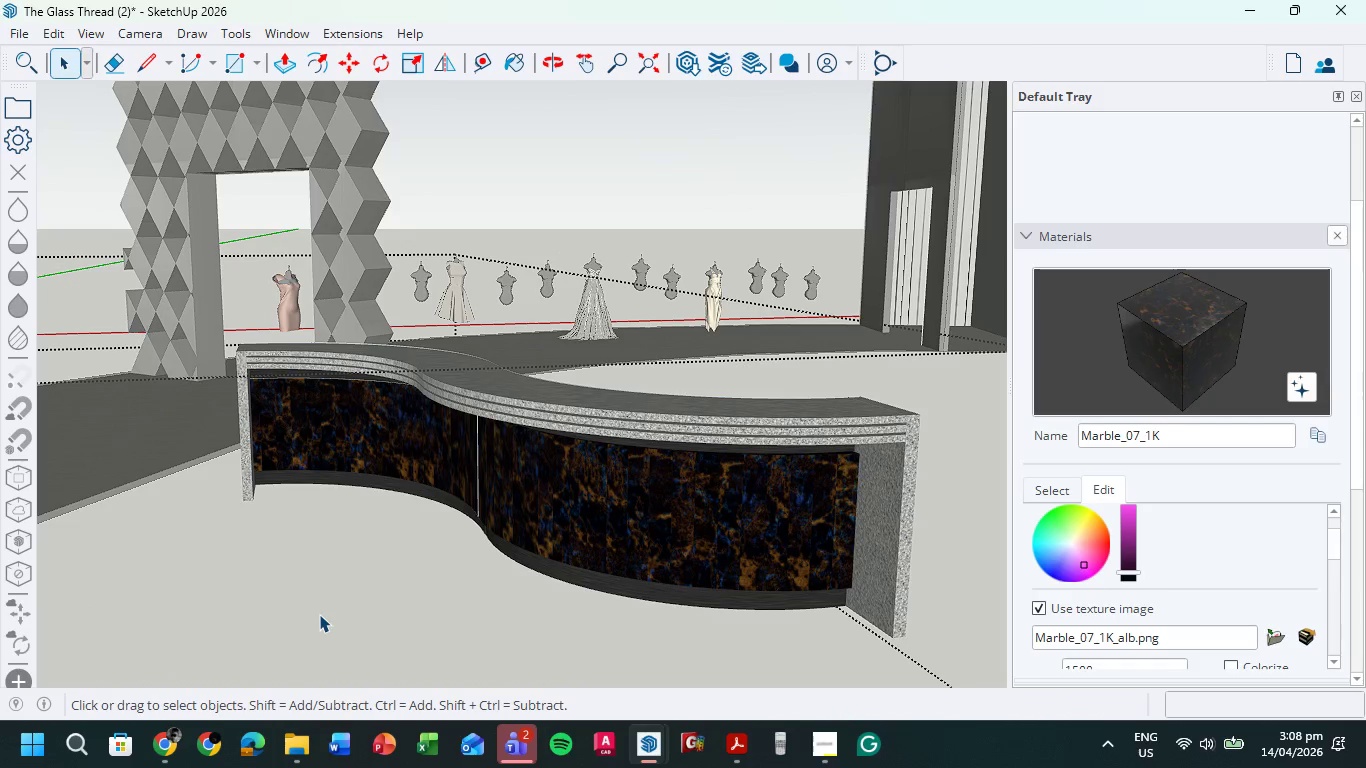 
left_click([319, 614])
 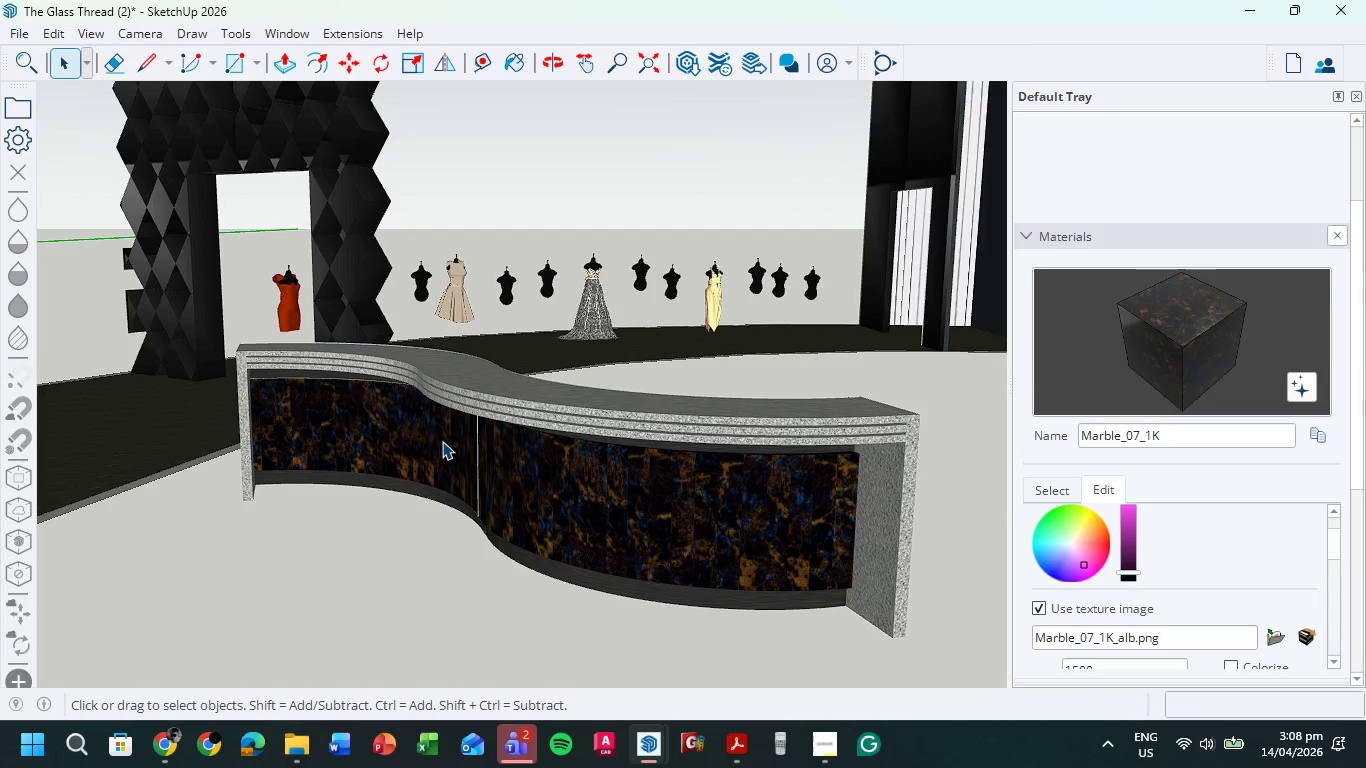 
scroll: coordinate [444, 441], scroll_direction: down, amount: 3.0
 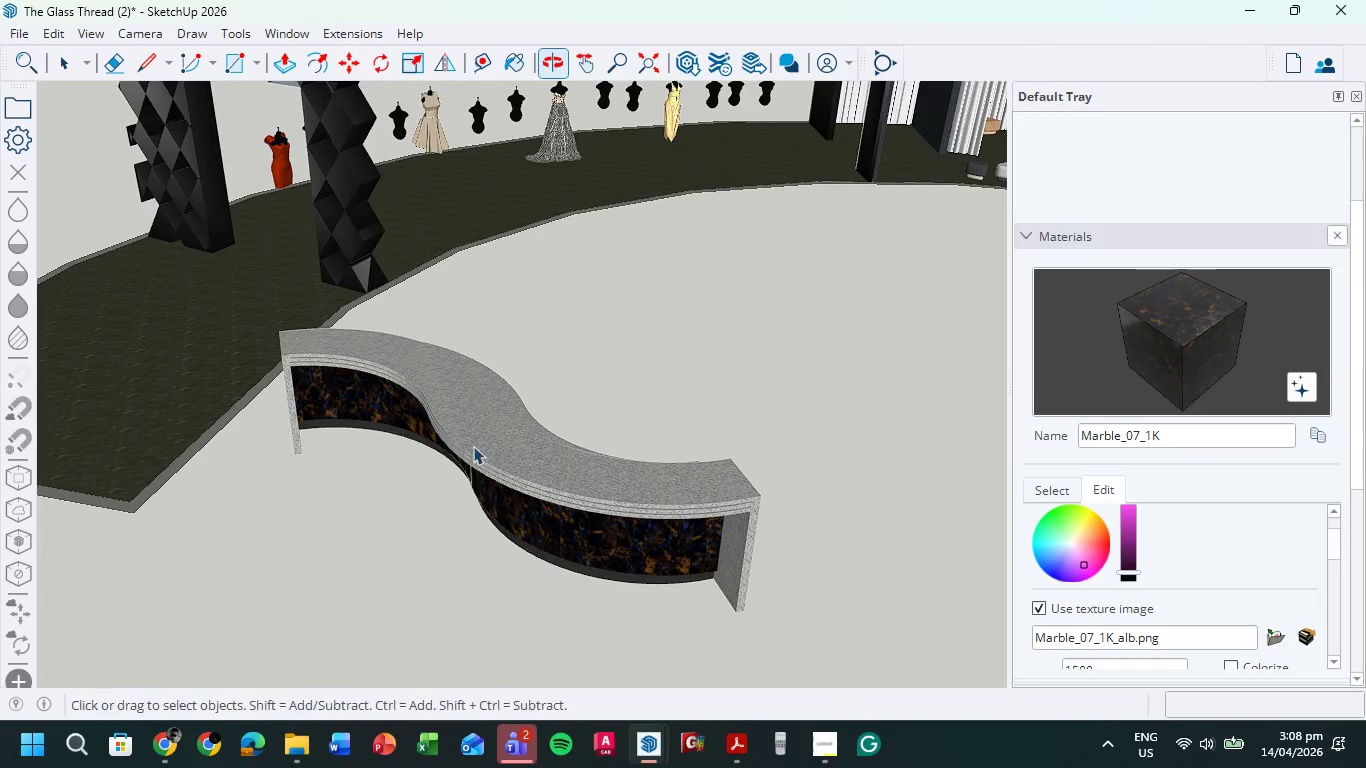 
left_click([472, 436])
 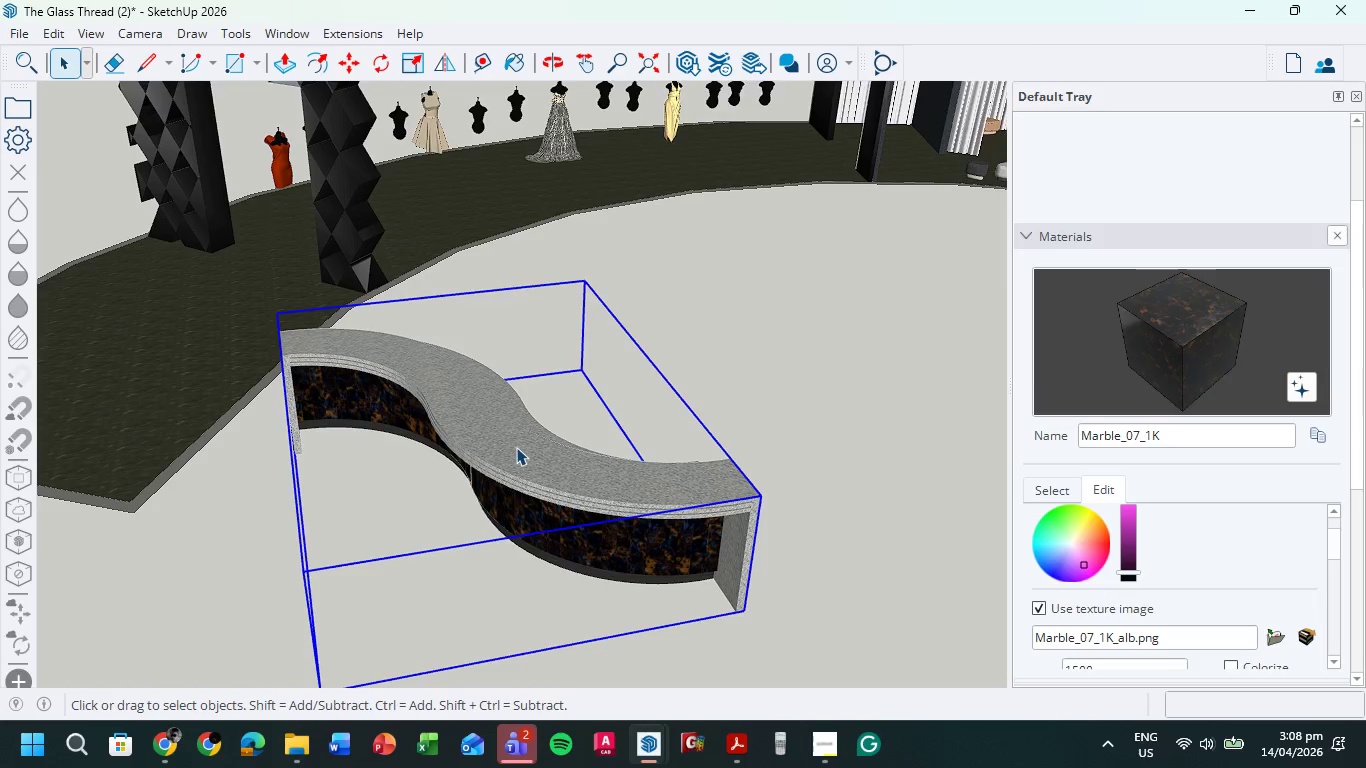 
scroll: coordinate [516, 447], scroll_direction: up, amount: 5.0
 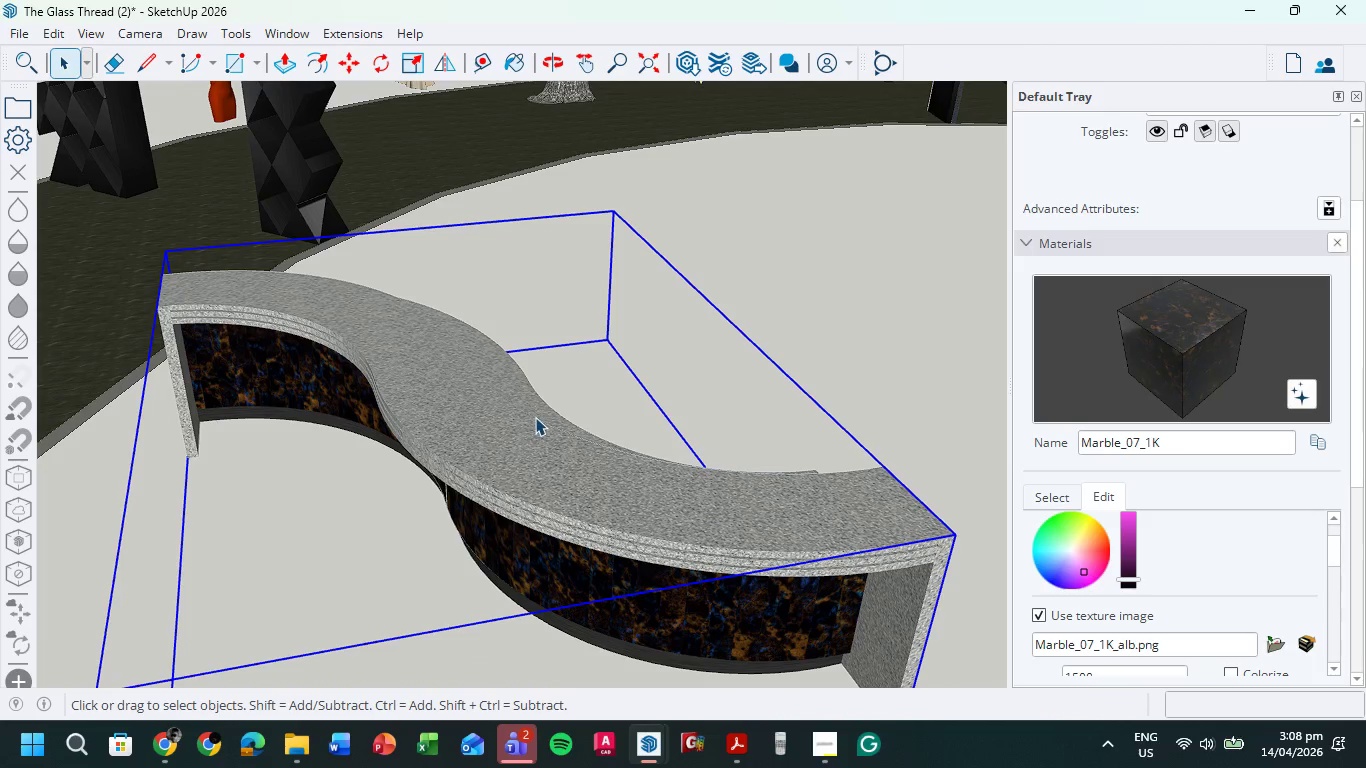 
double_click([504, 434])
 